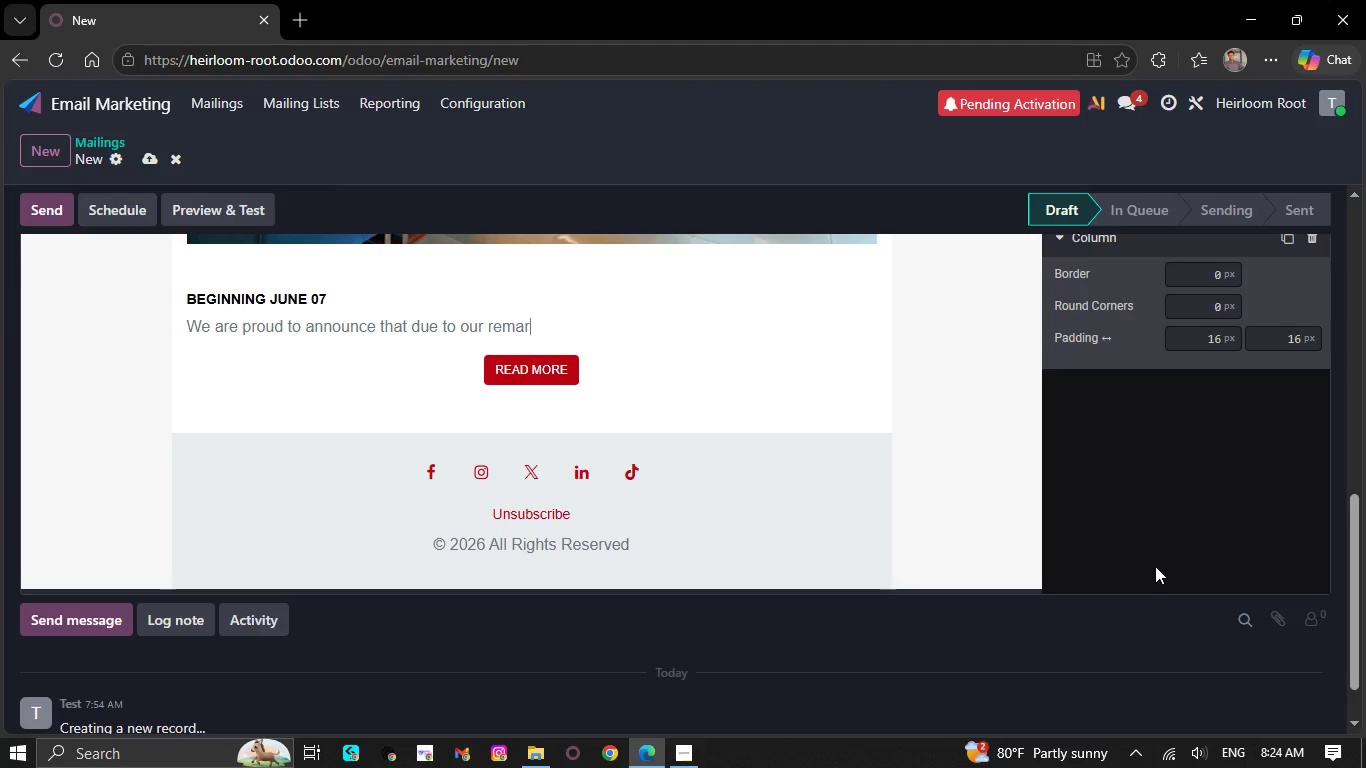 
key(Backspace)
 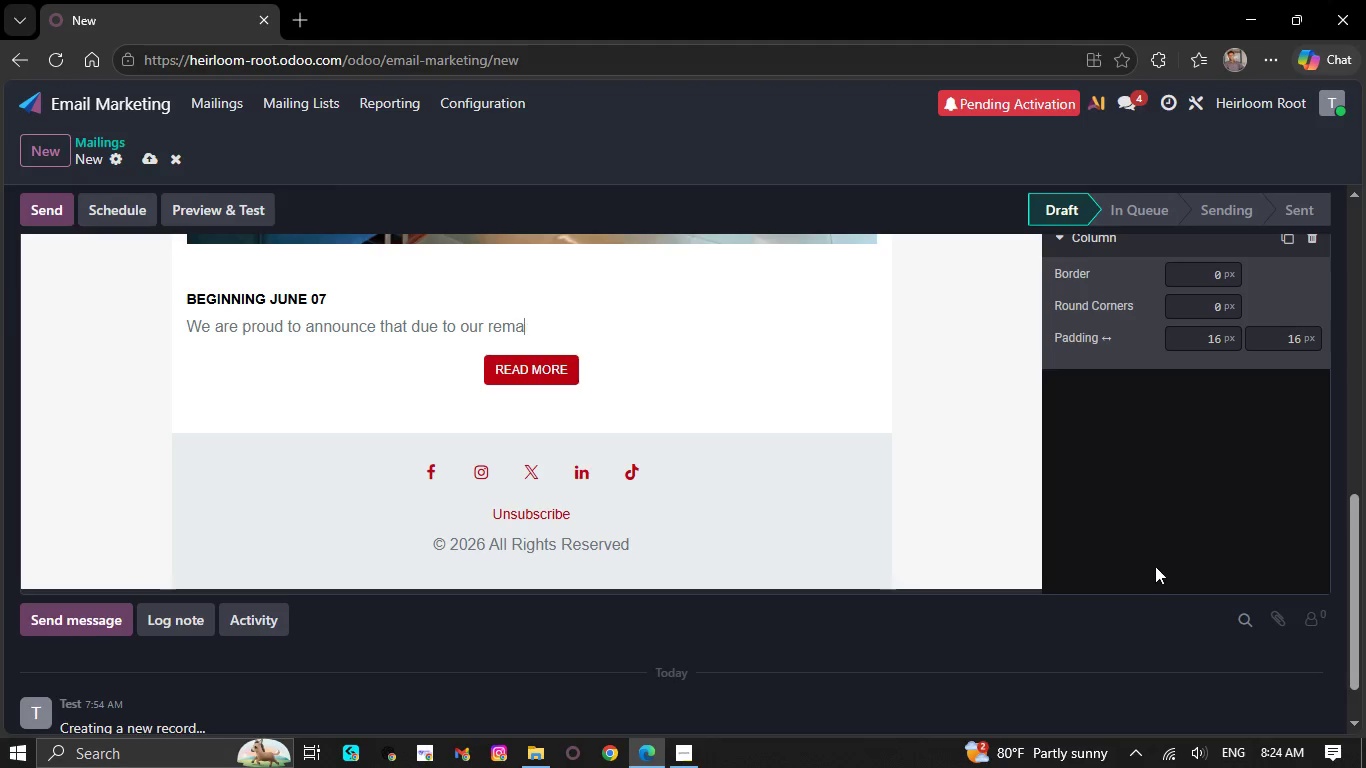 
key(Backspace)
 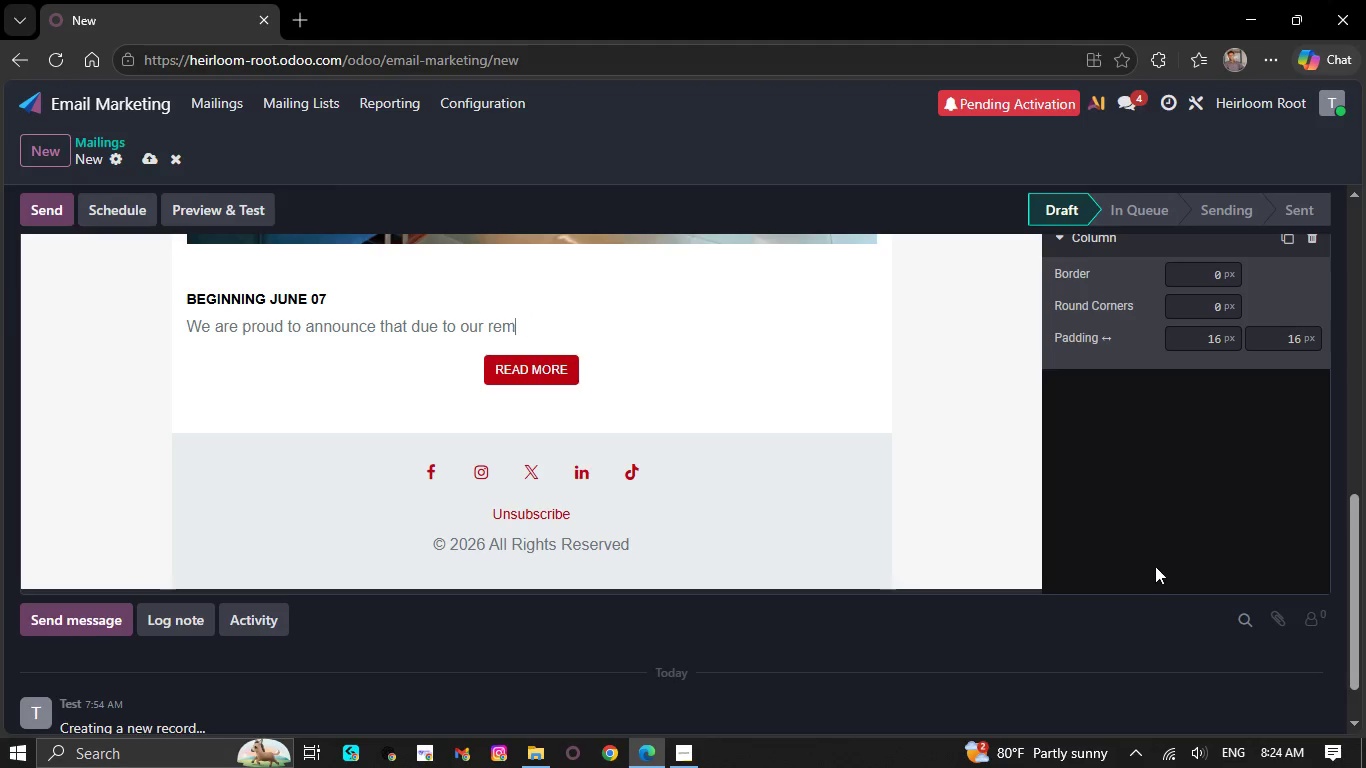 
key(Backspace)
 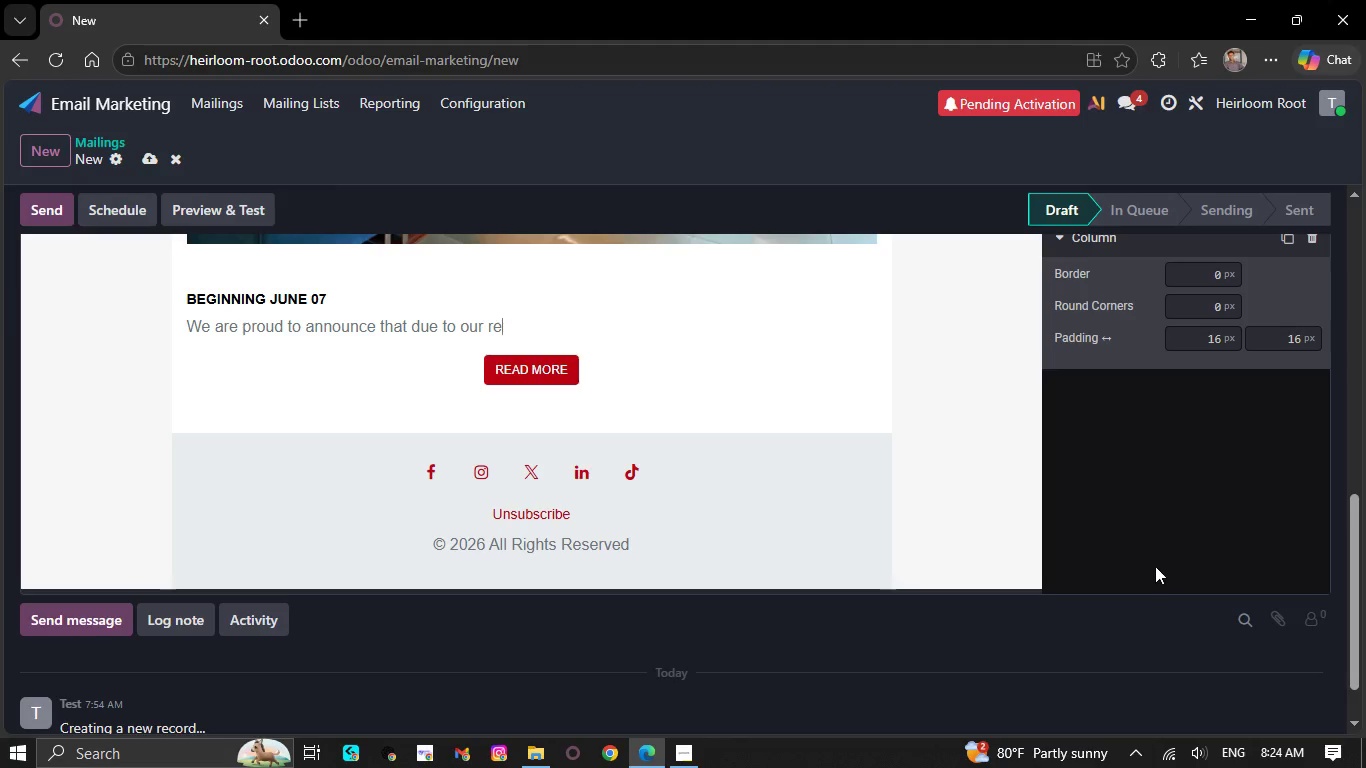 
key(Backspace)
 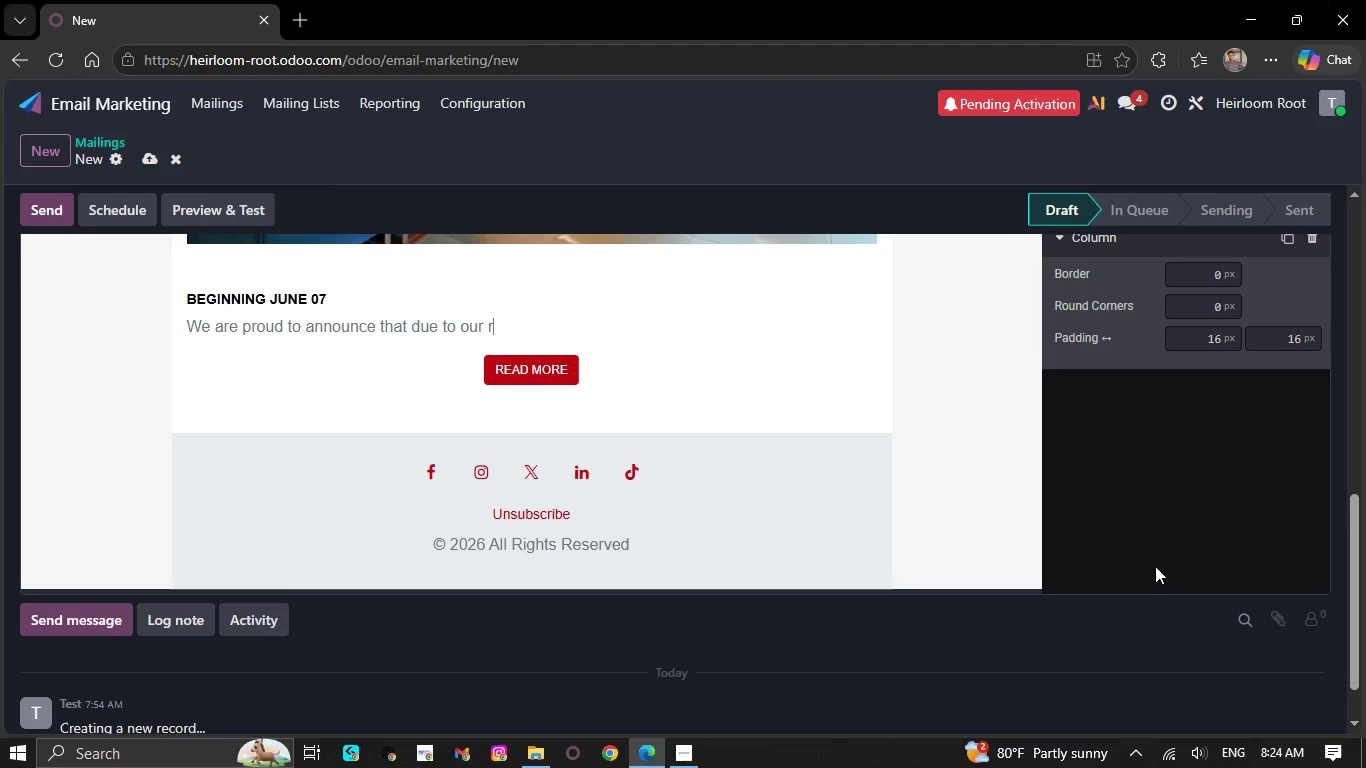 
key(Backspace)
 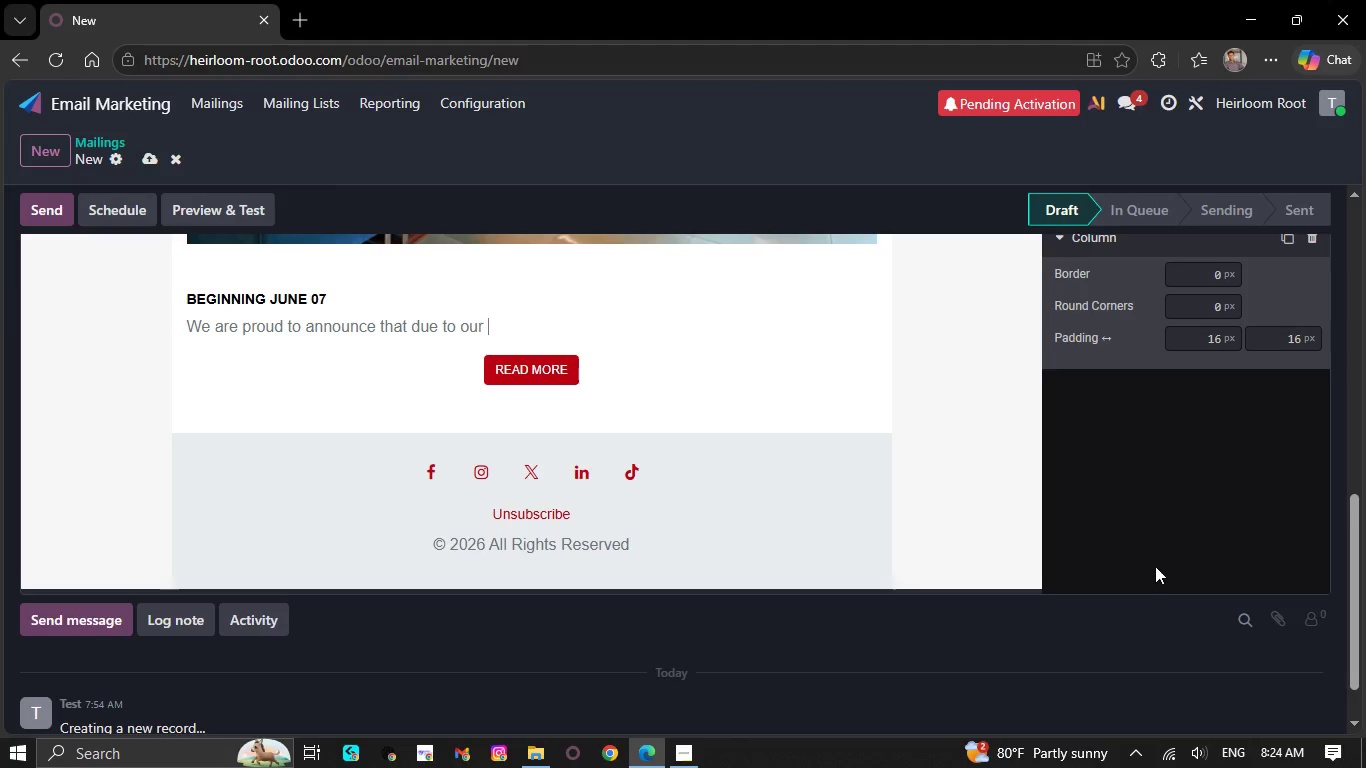 
key(Backspace)
 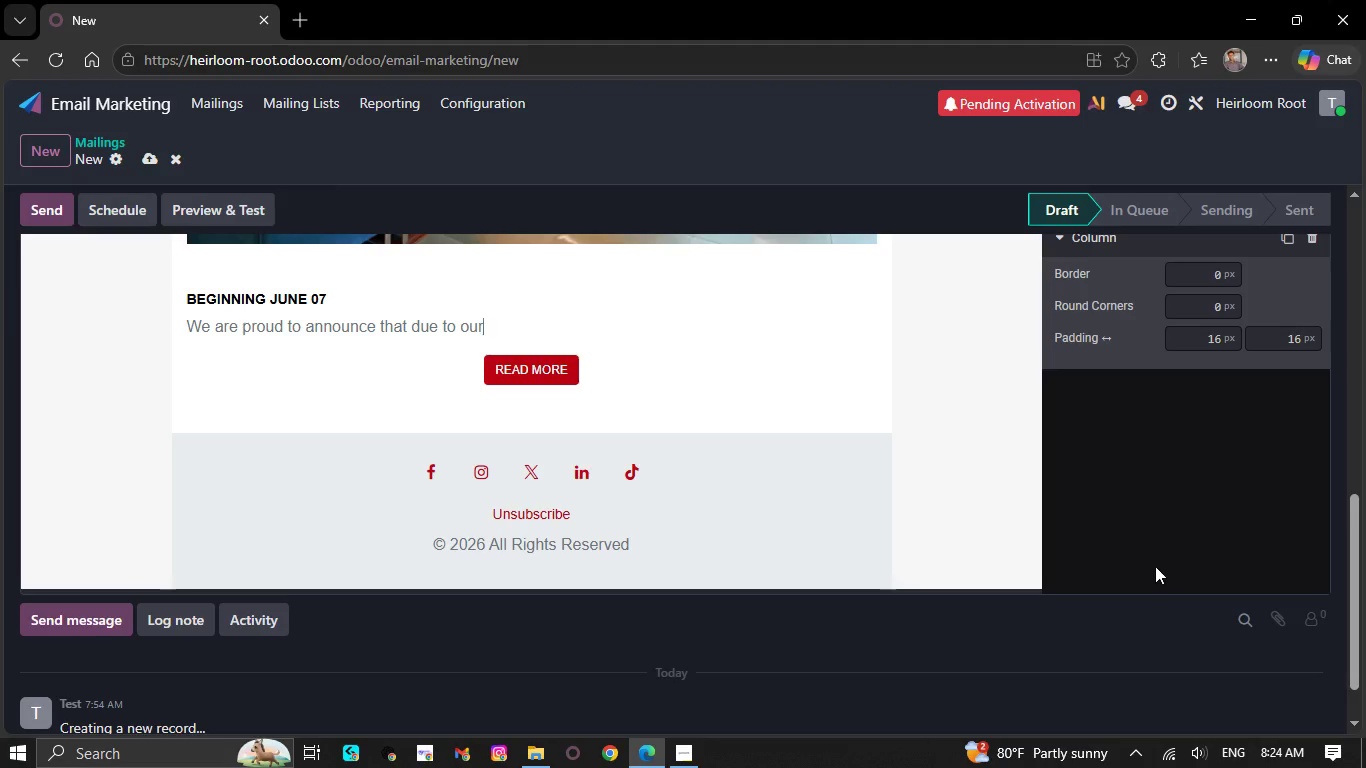 
key(Backspace)
 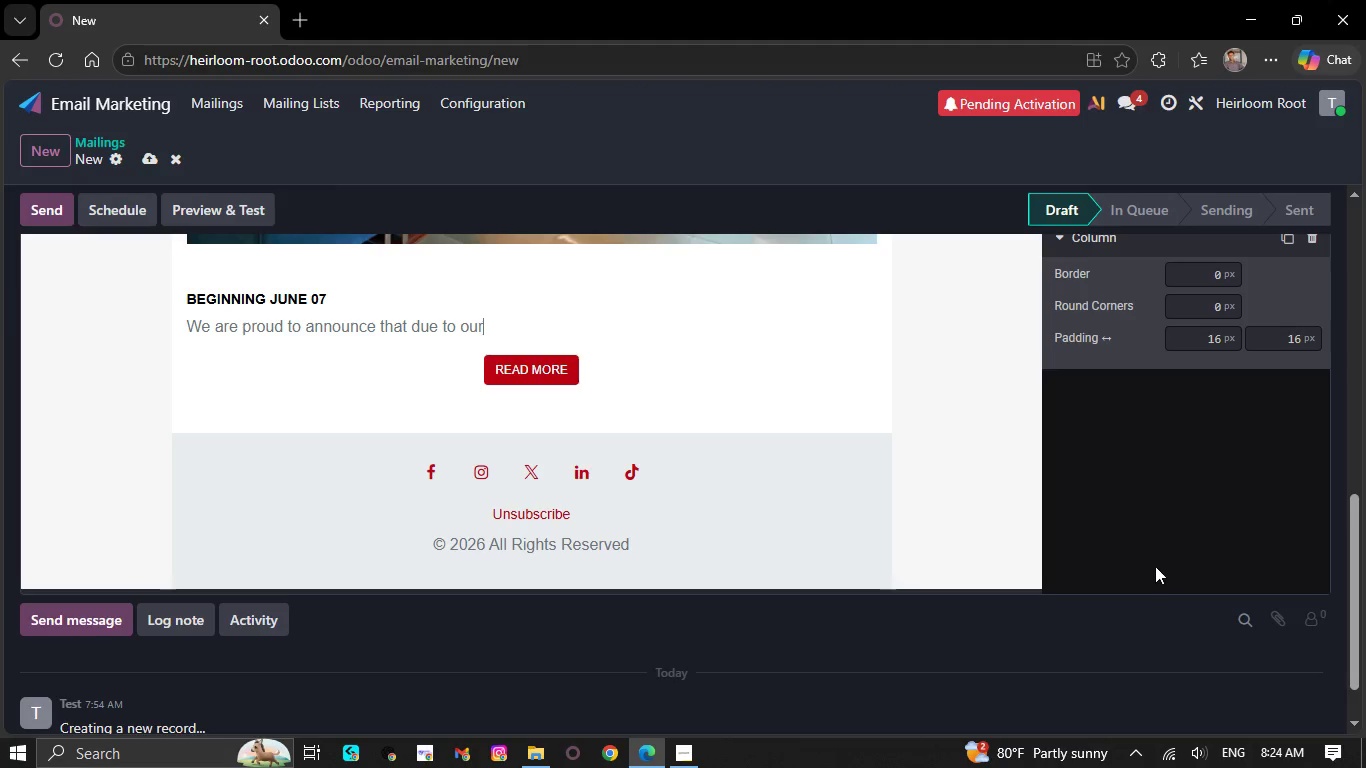 
key(Backspace)
 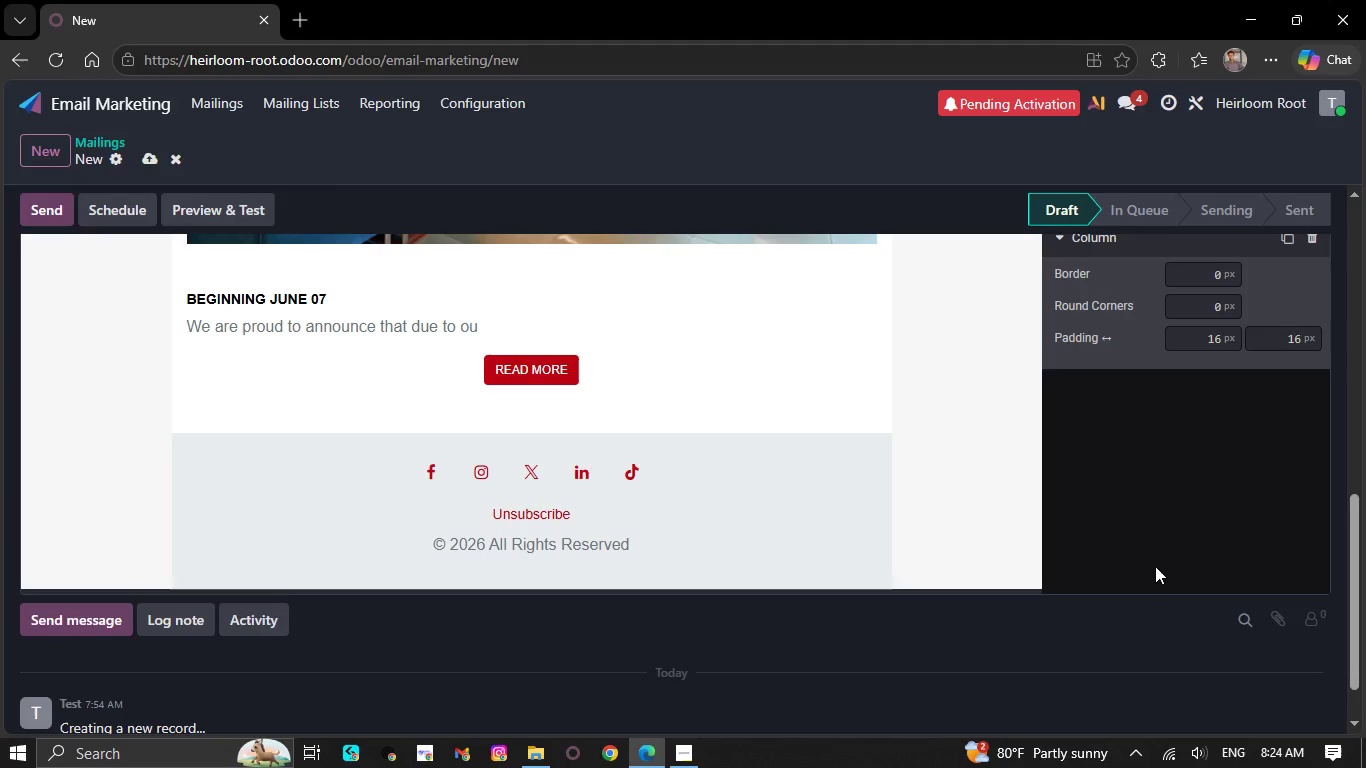 
key(Backspace)
 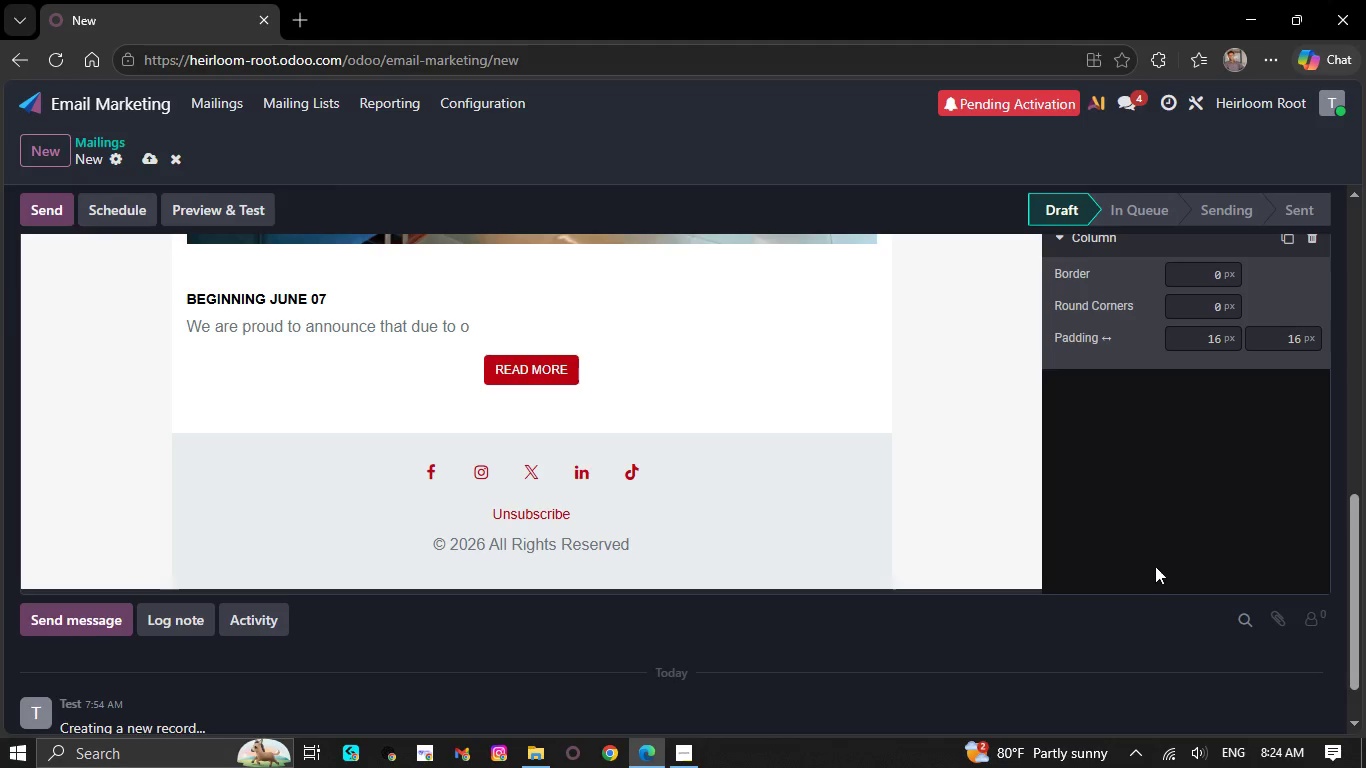 
key(Backspace)
 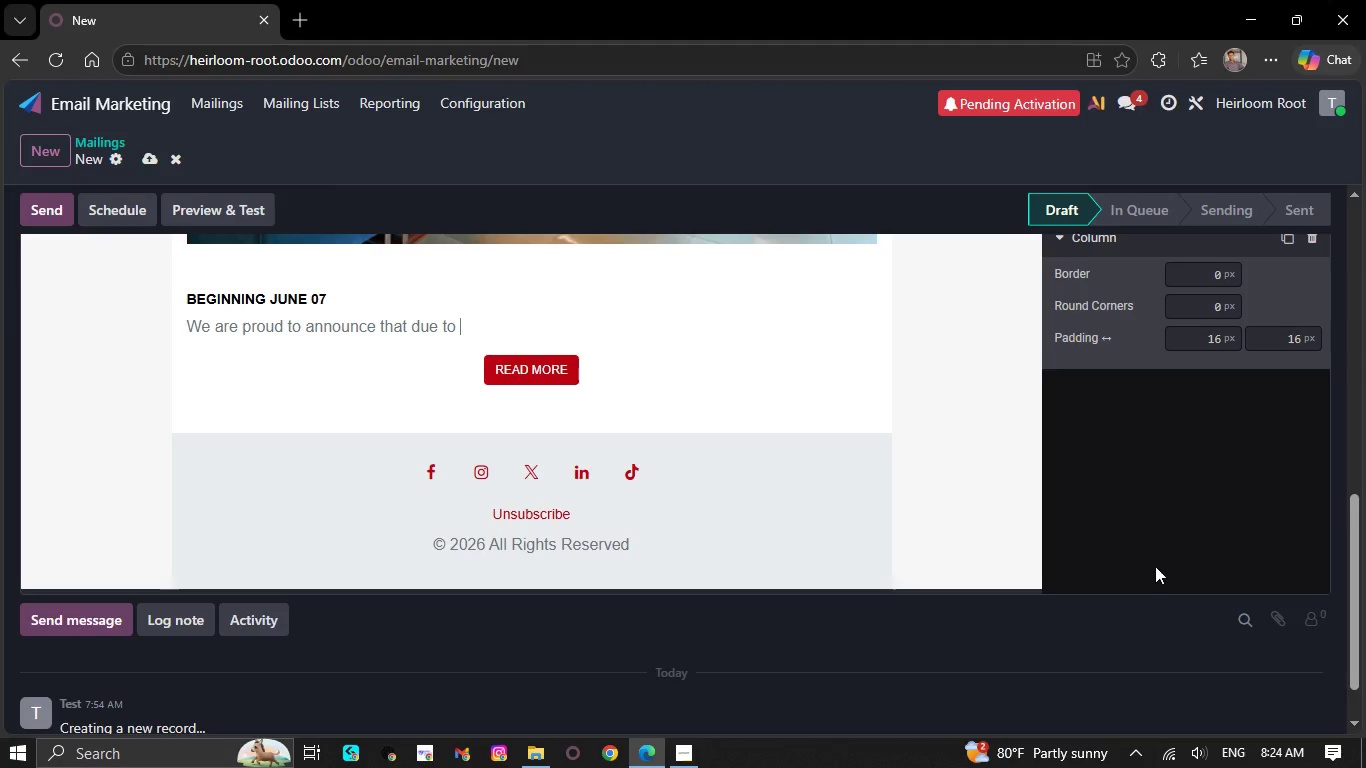 
wait(7.38)
 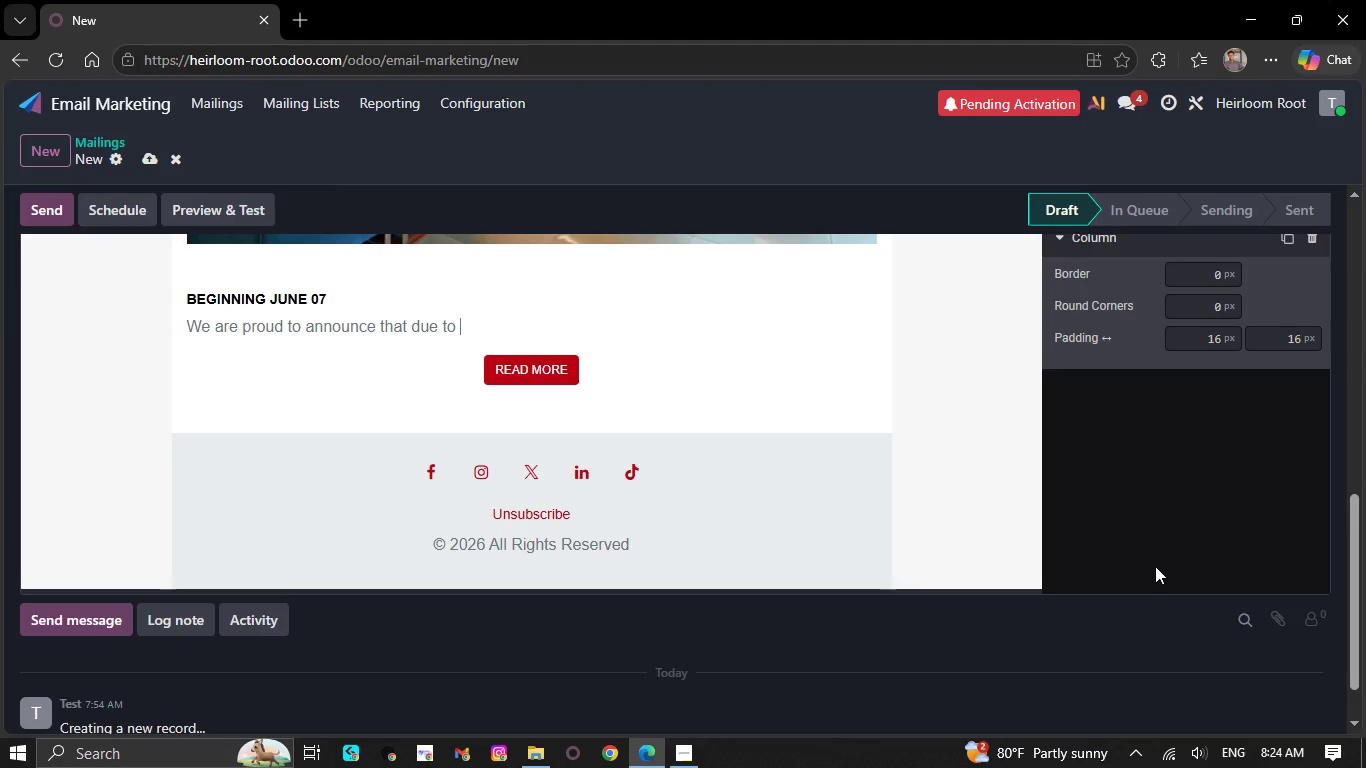 
key(Backspace)
 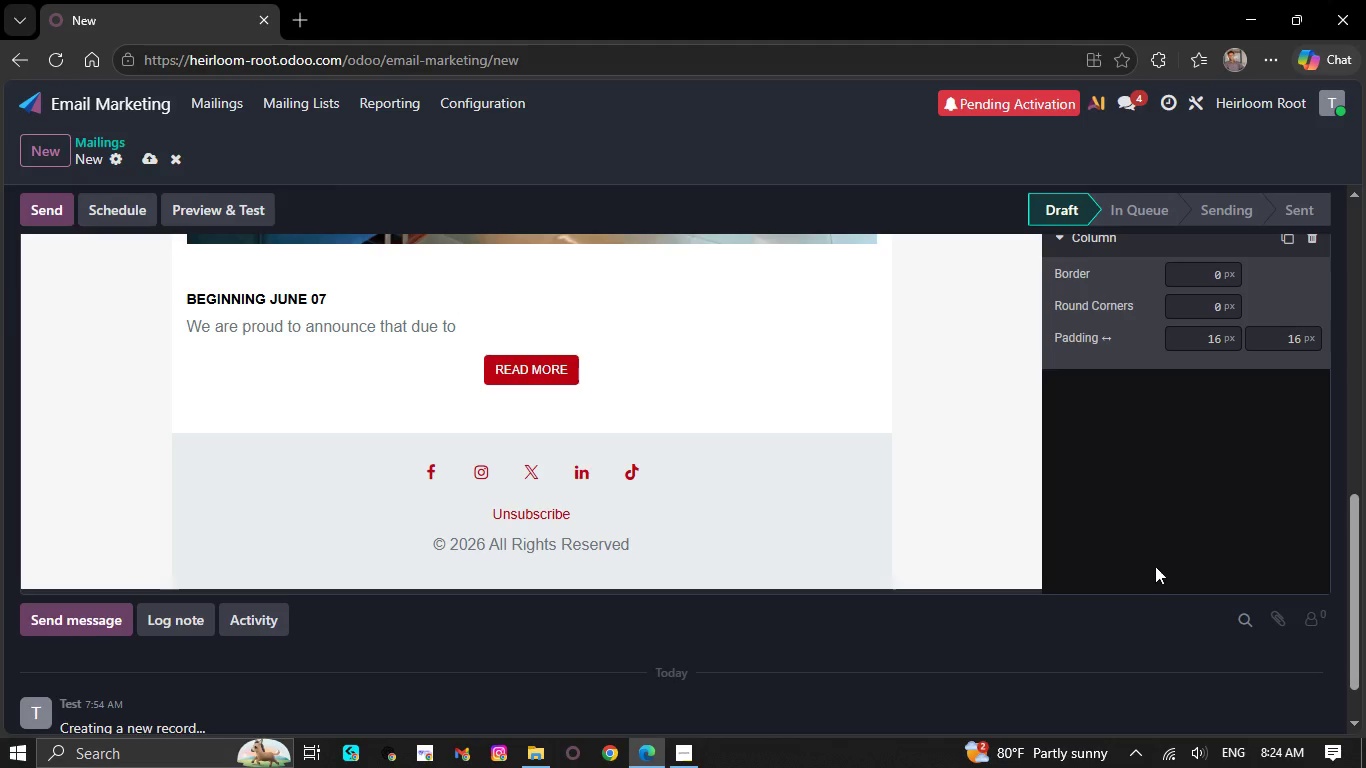 
wait(8.92)
 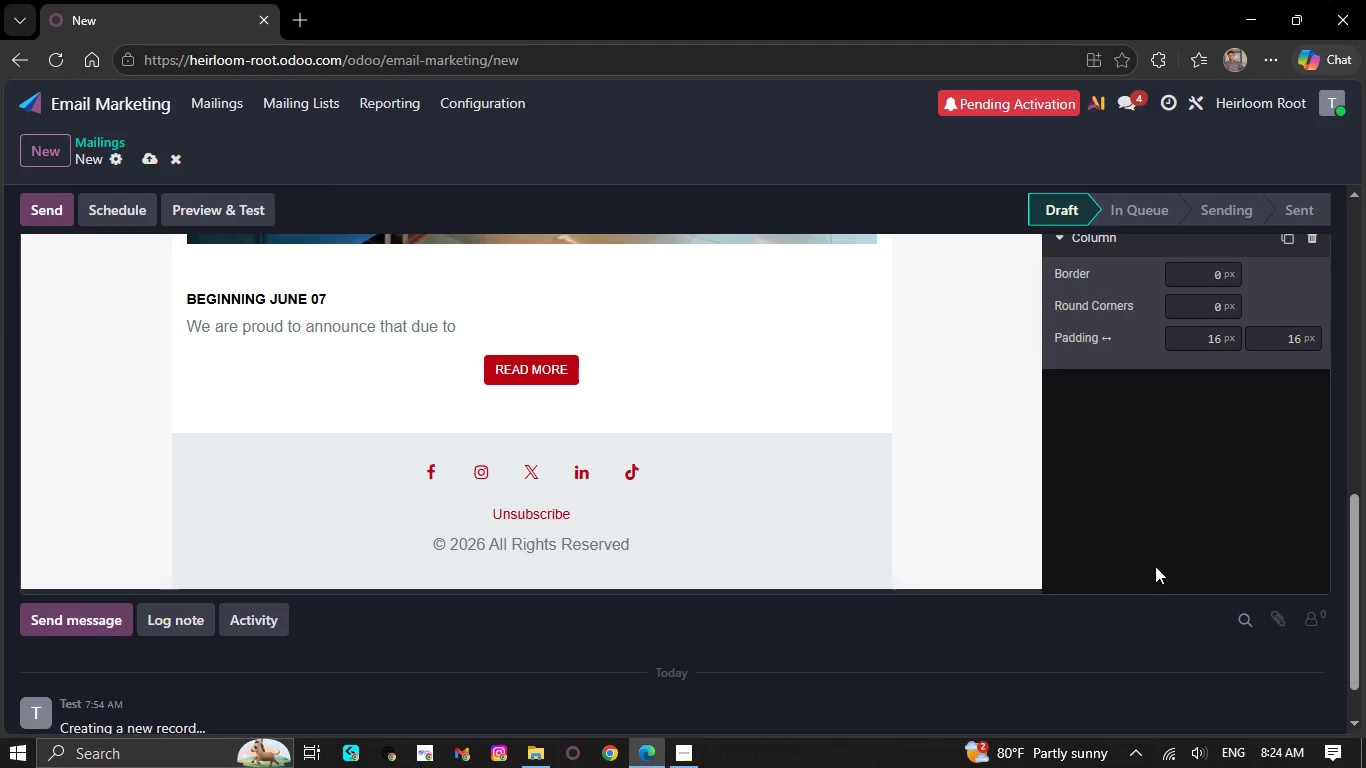 
key(Backspace)
 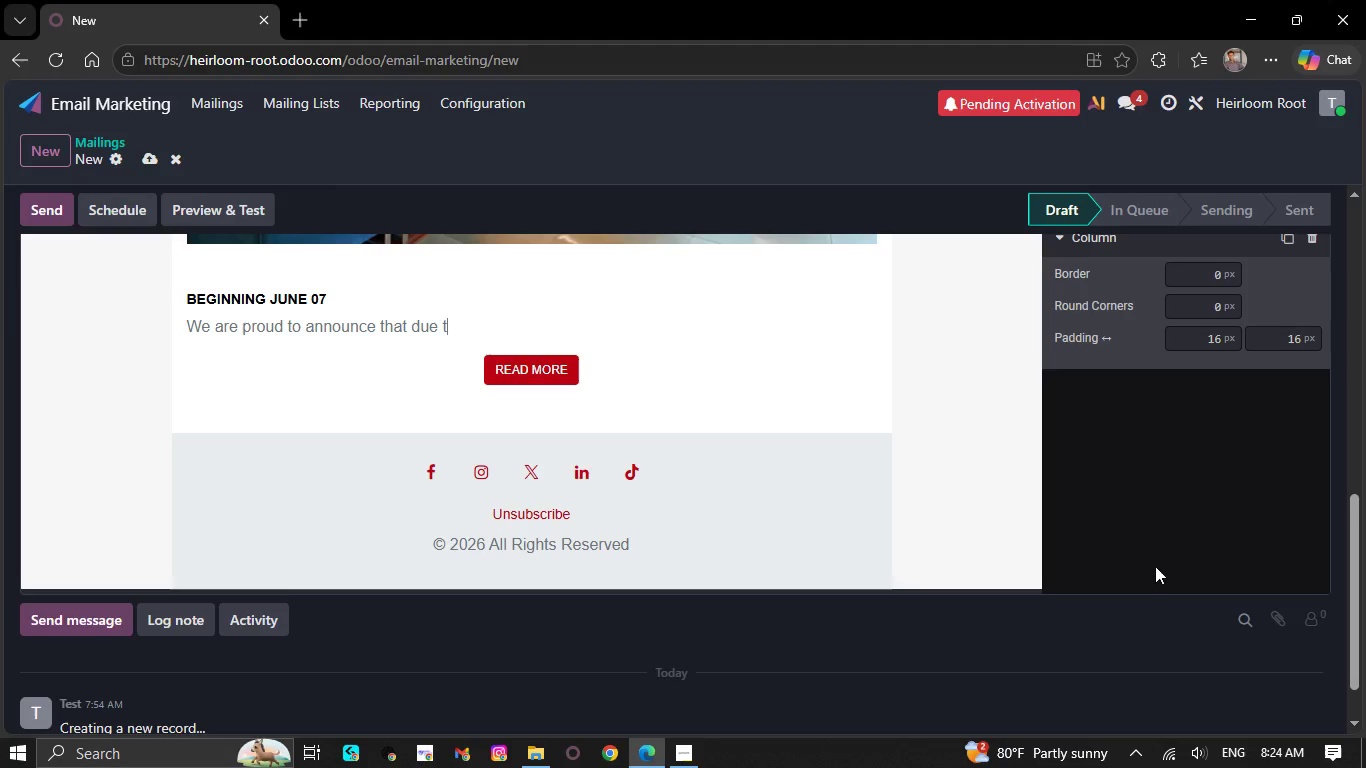 
key(Backspace)
 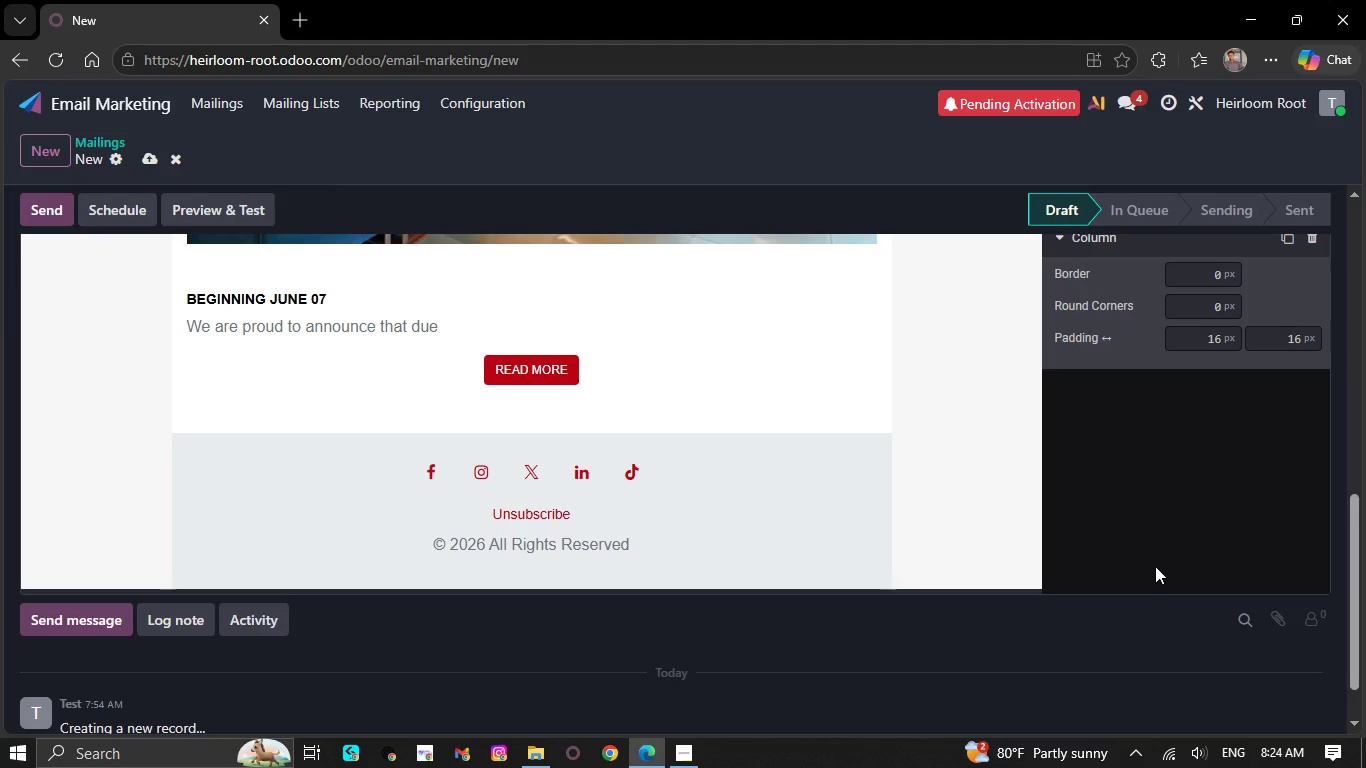 
key(Backspace)
 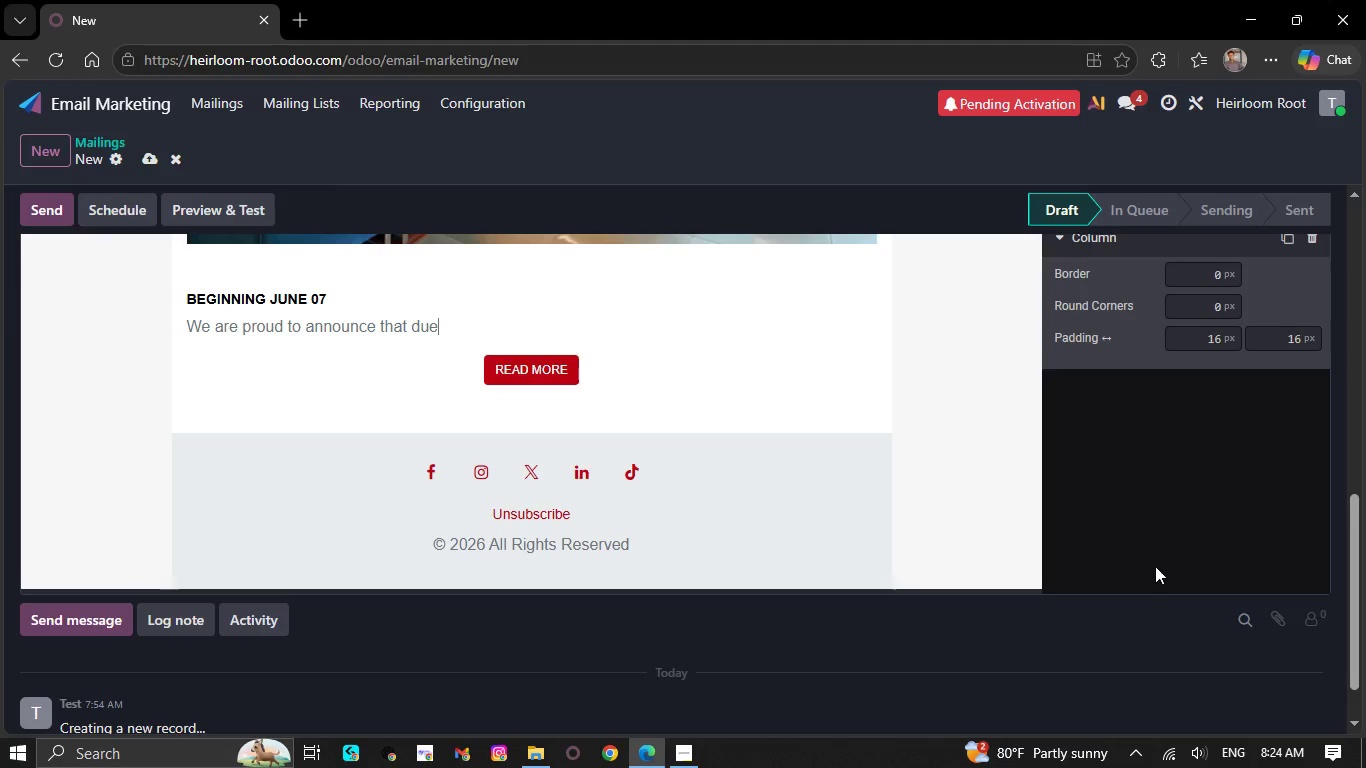 
key(Backspace)
 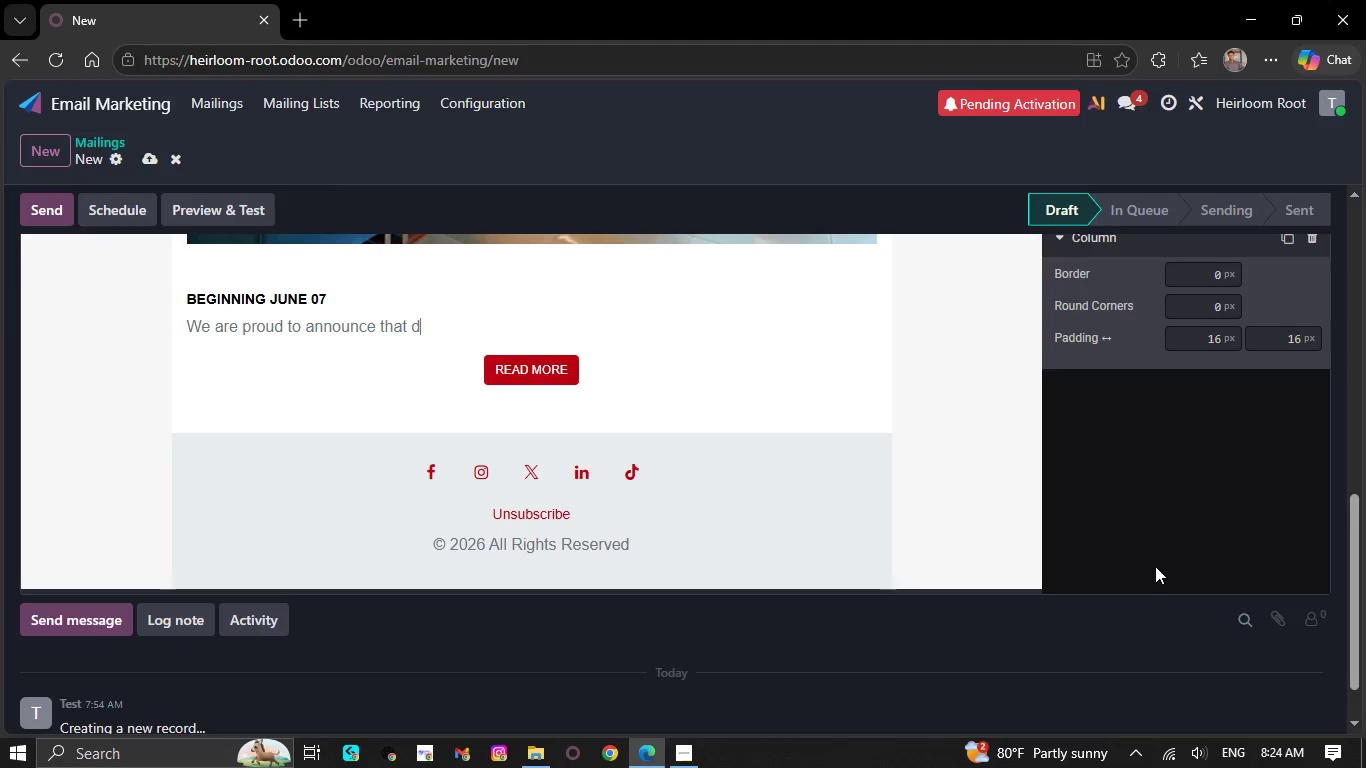 
key(Backspace)
 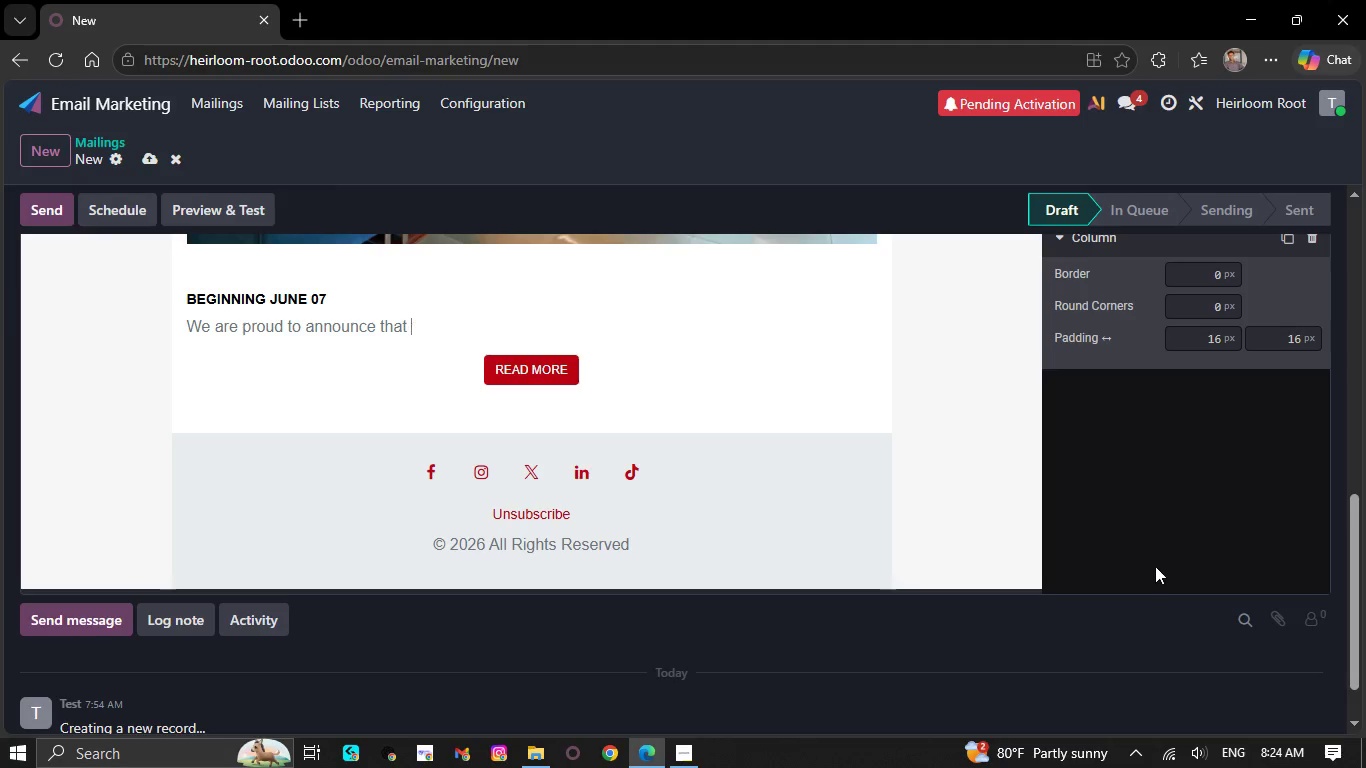 
key(Backspace)
 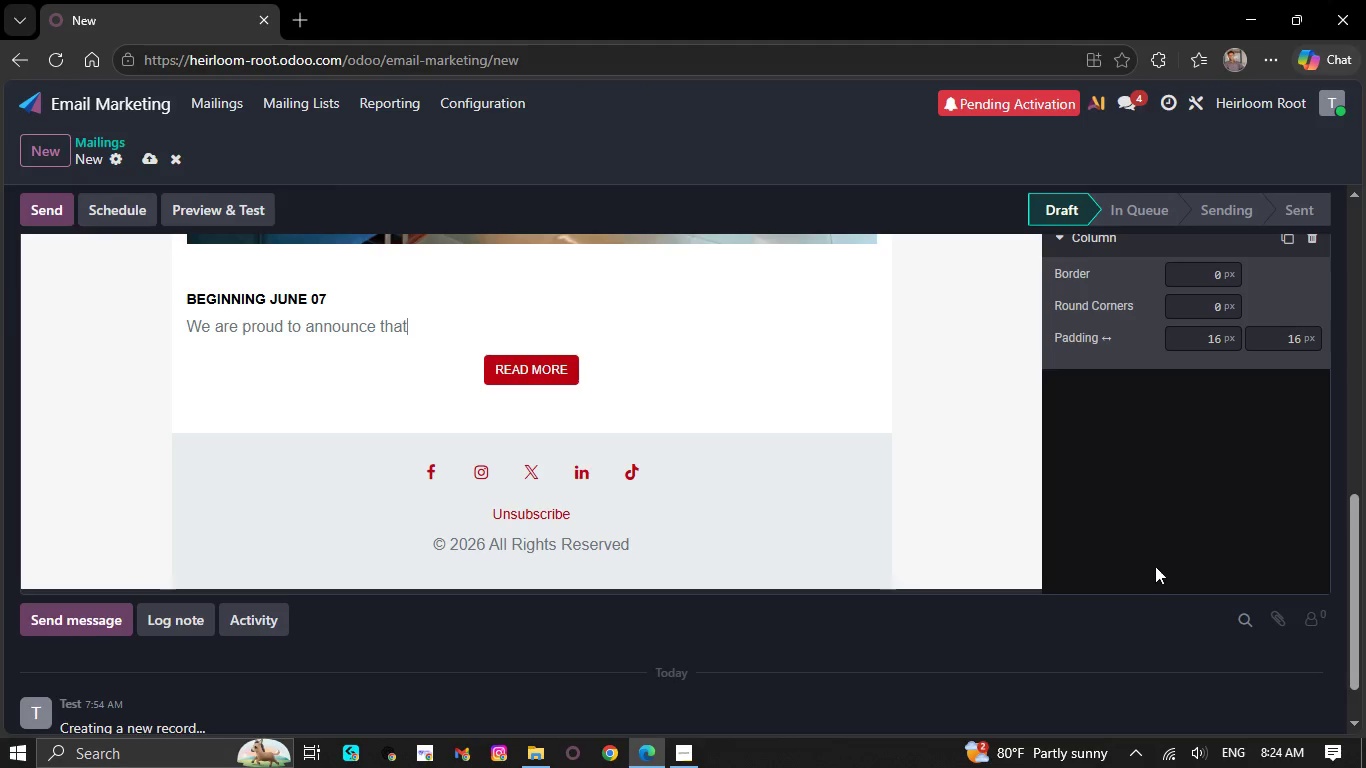 
key(Backspace)
 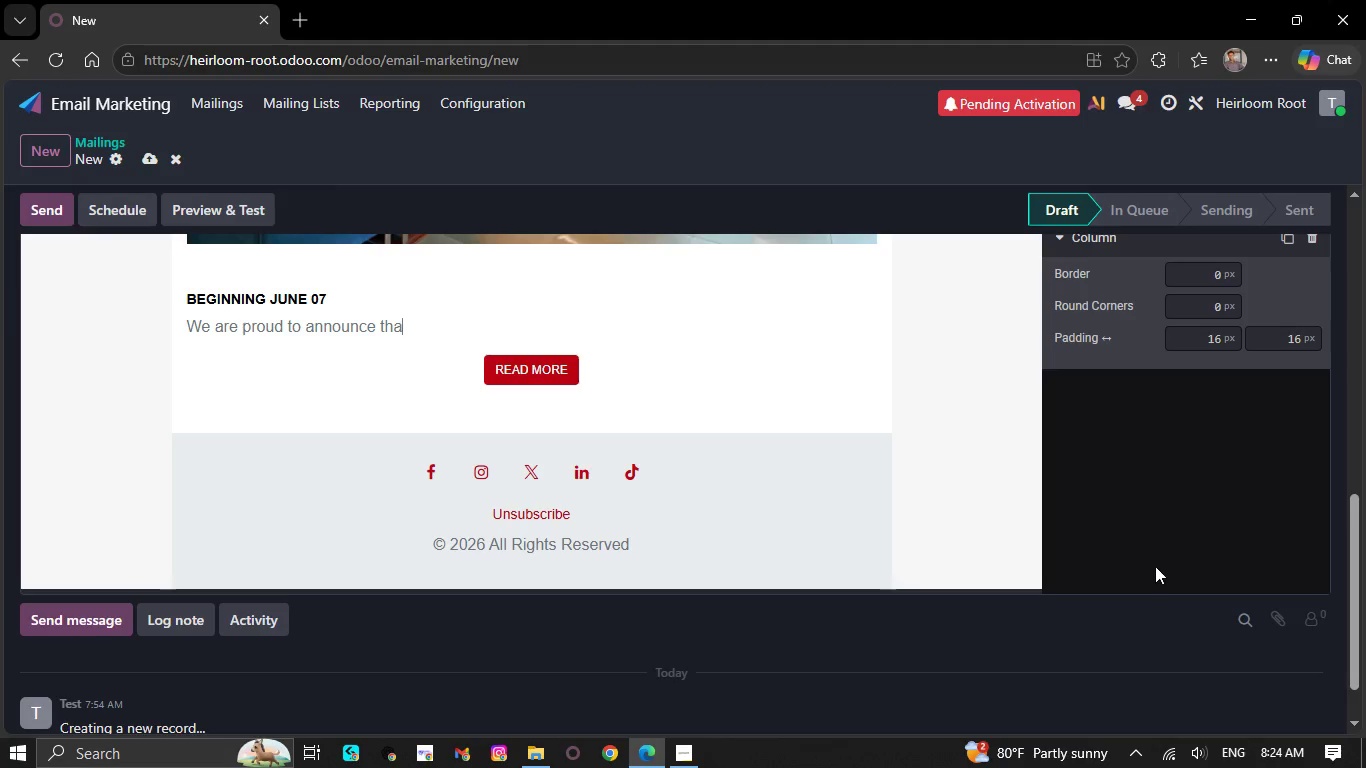 
key(Backspace)
 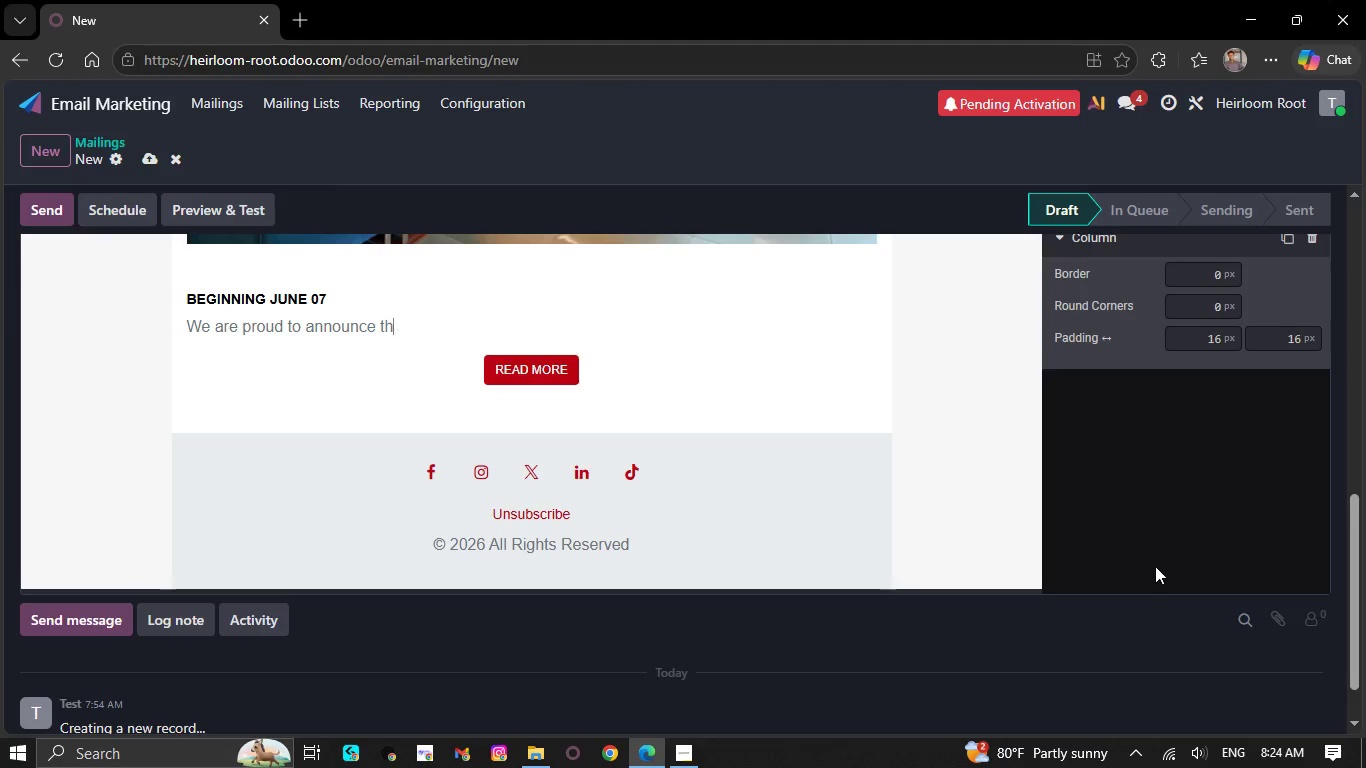 
key(Backspace)
 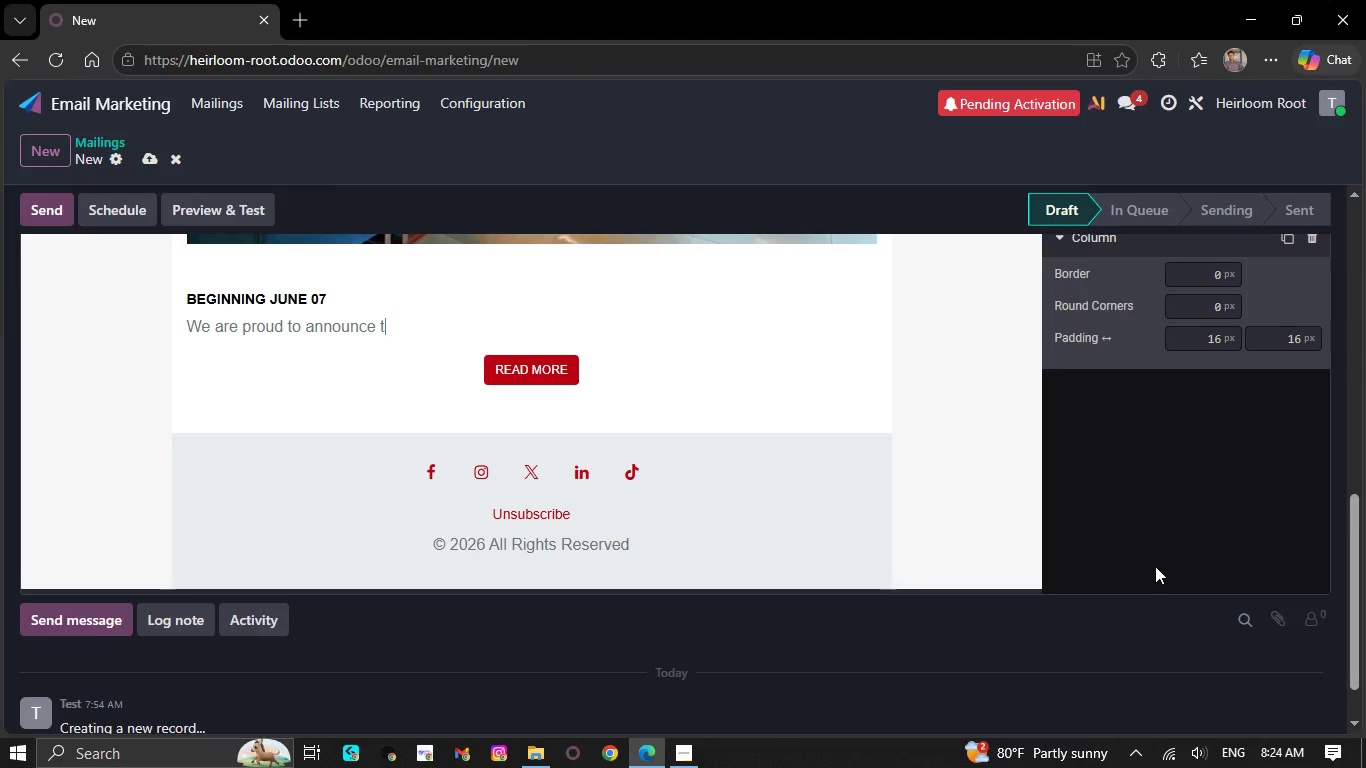 
key(Backspace)
 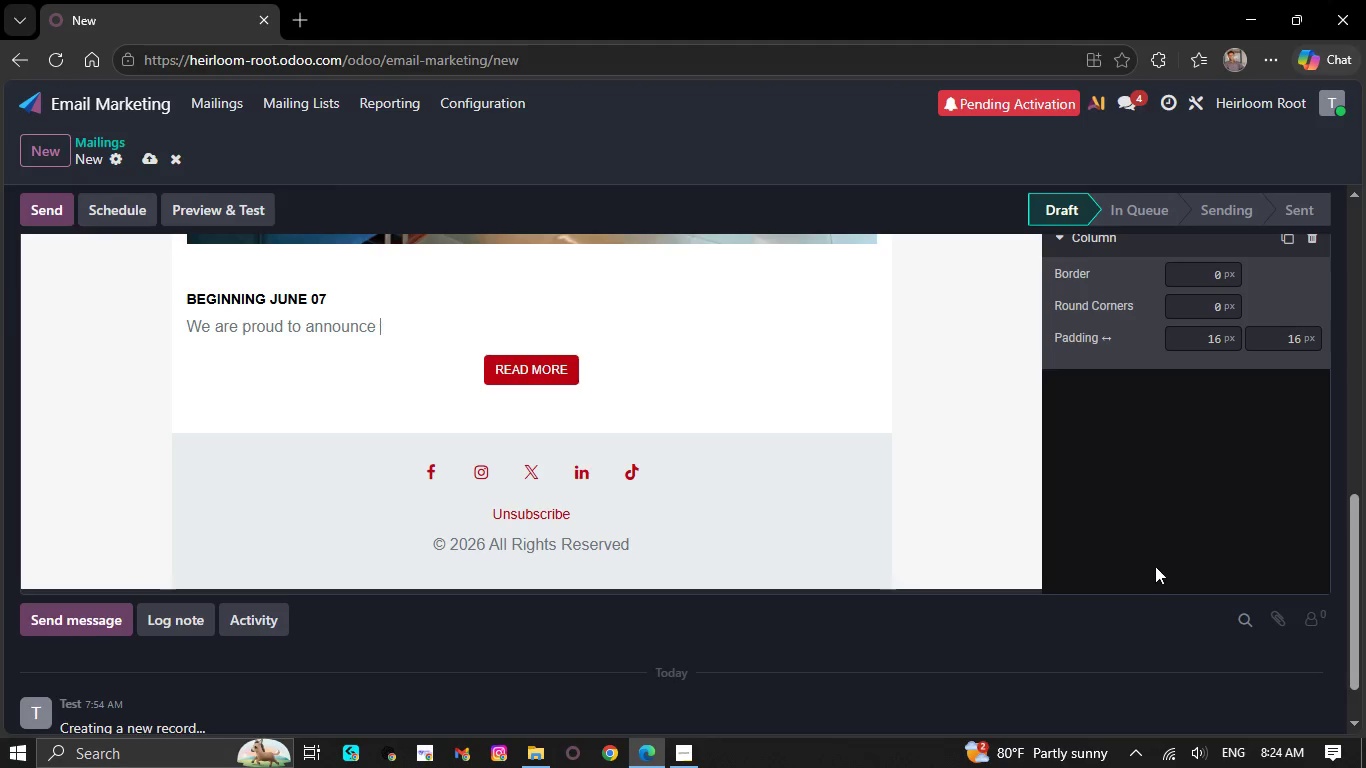 
key(Backspace)
 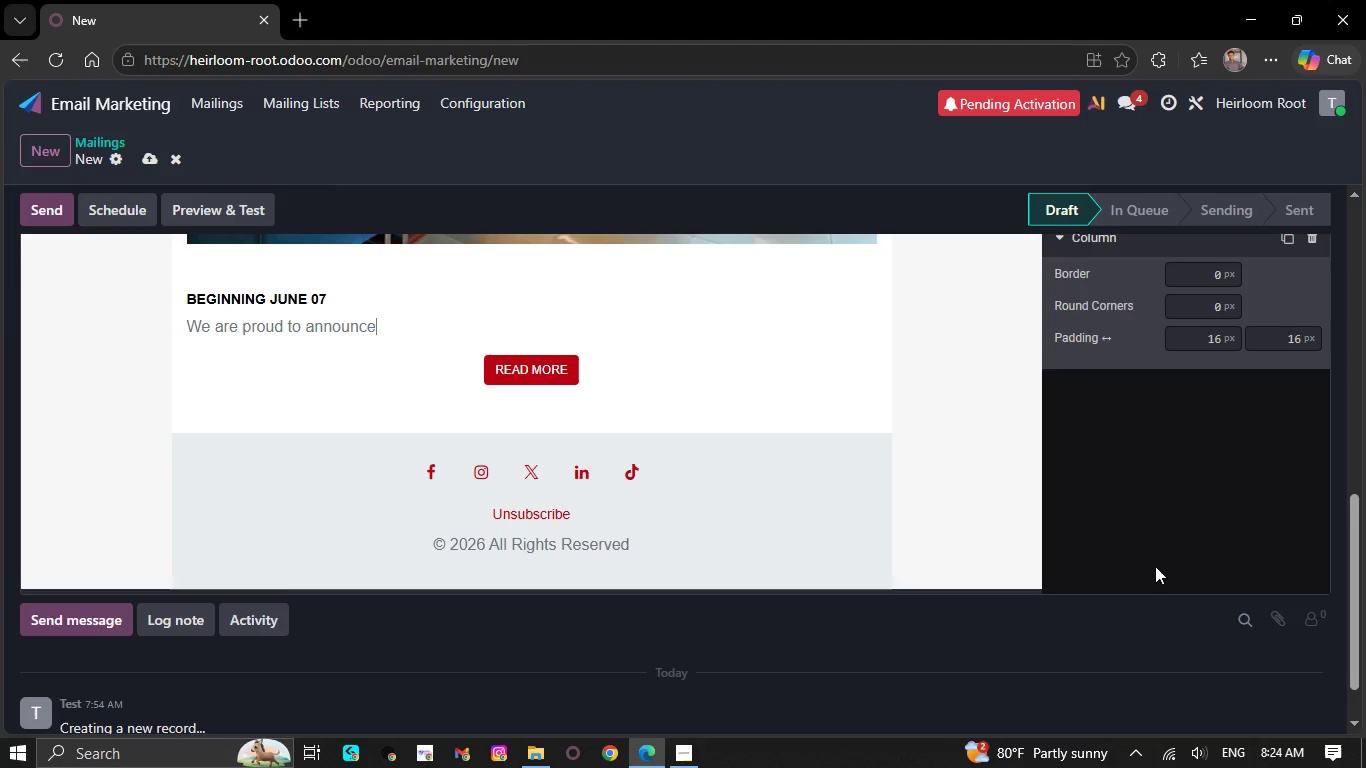 
key(Backspace)
 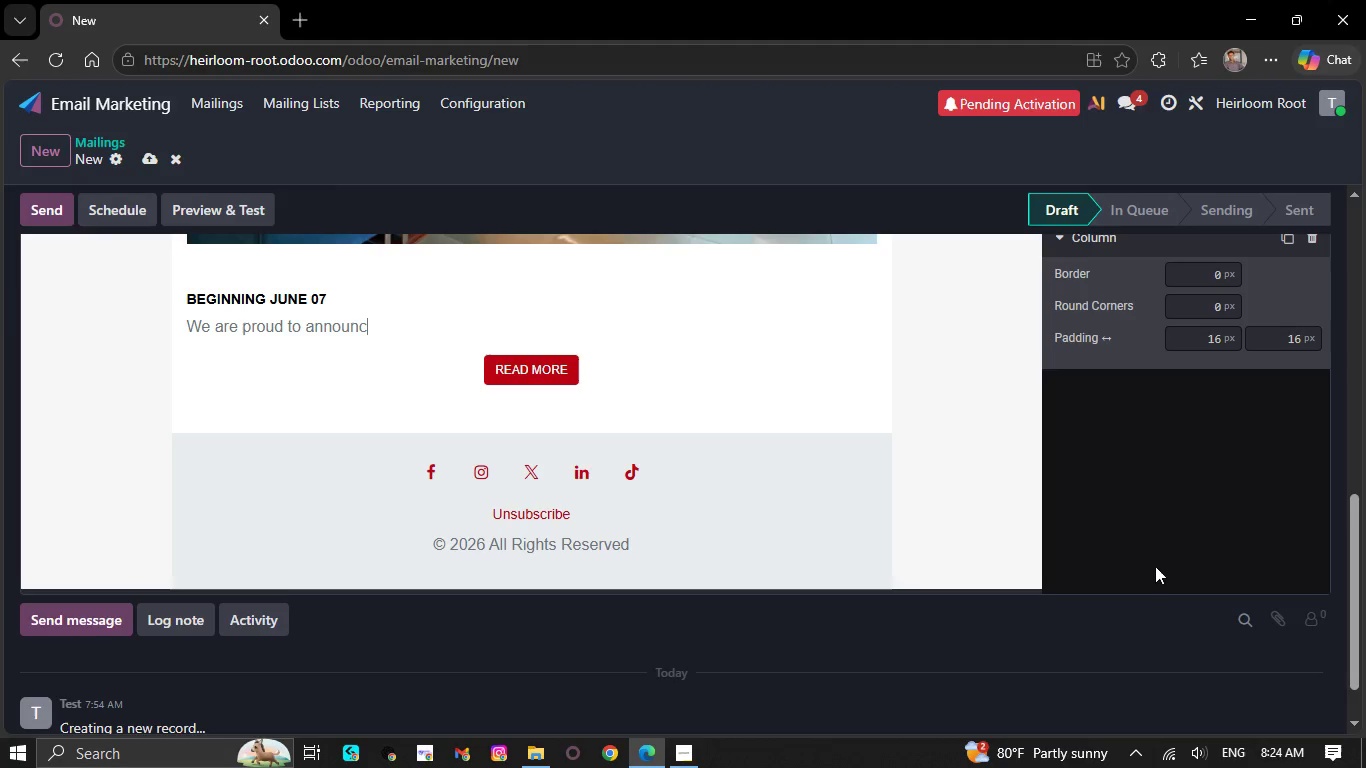 
key(Backspace)
 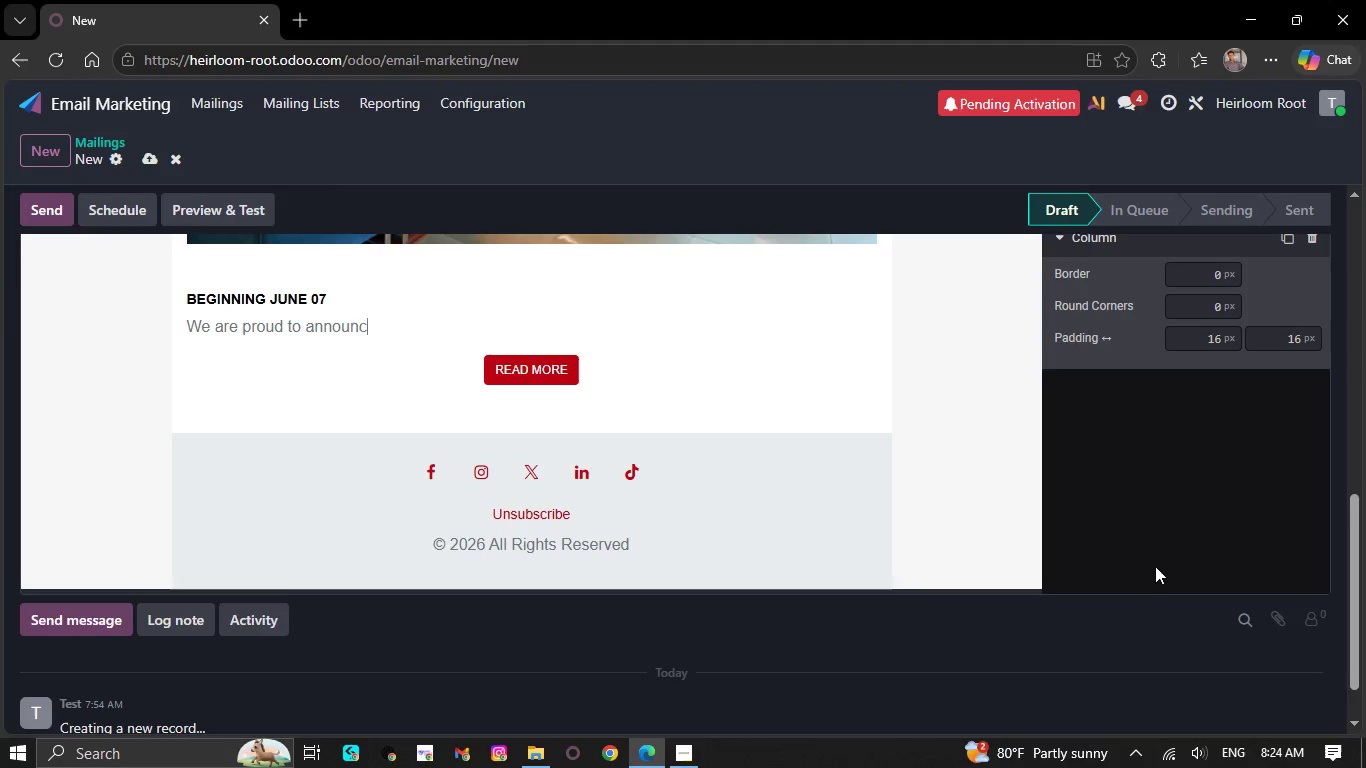 
key(Backspace)
 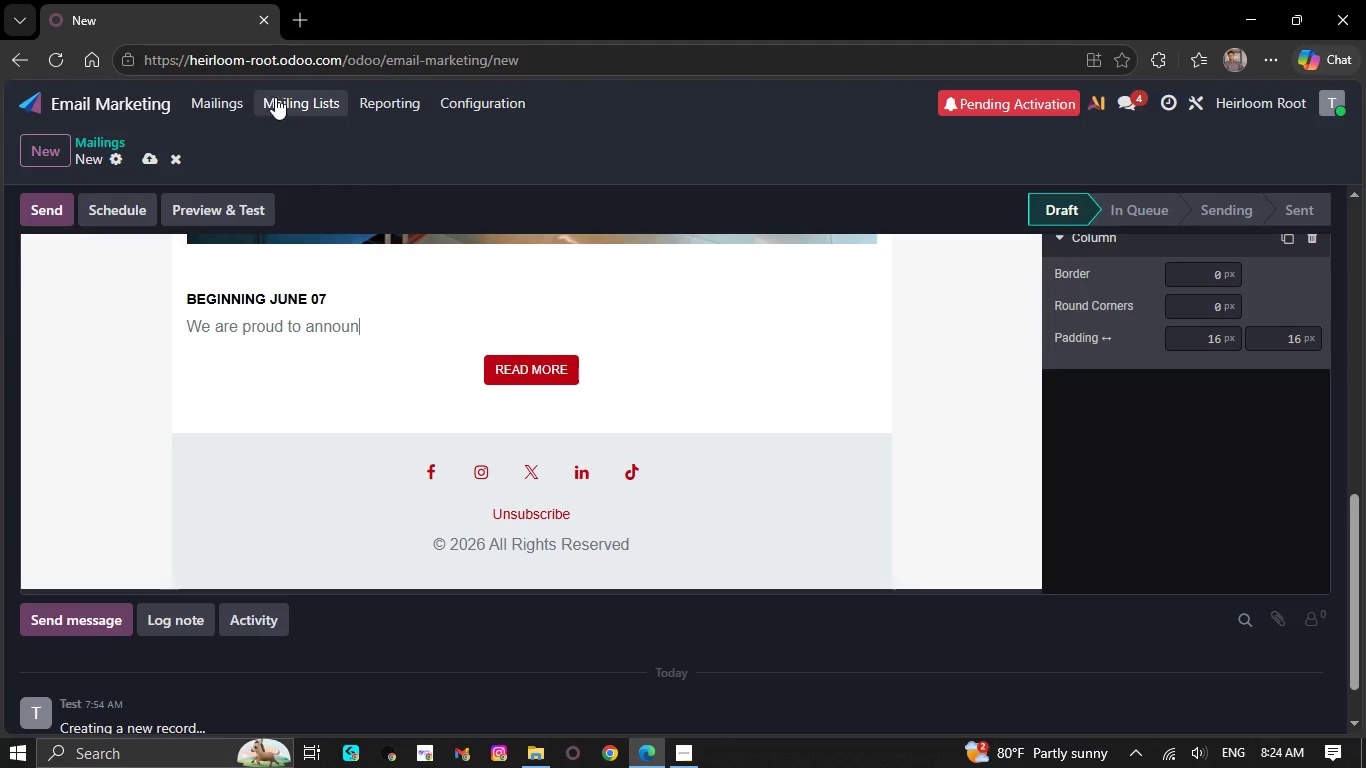 
left_click([232, 101])
 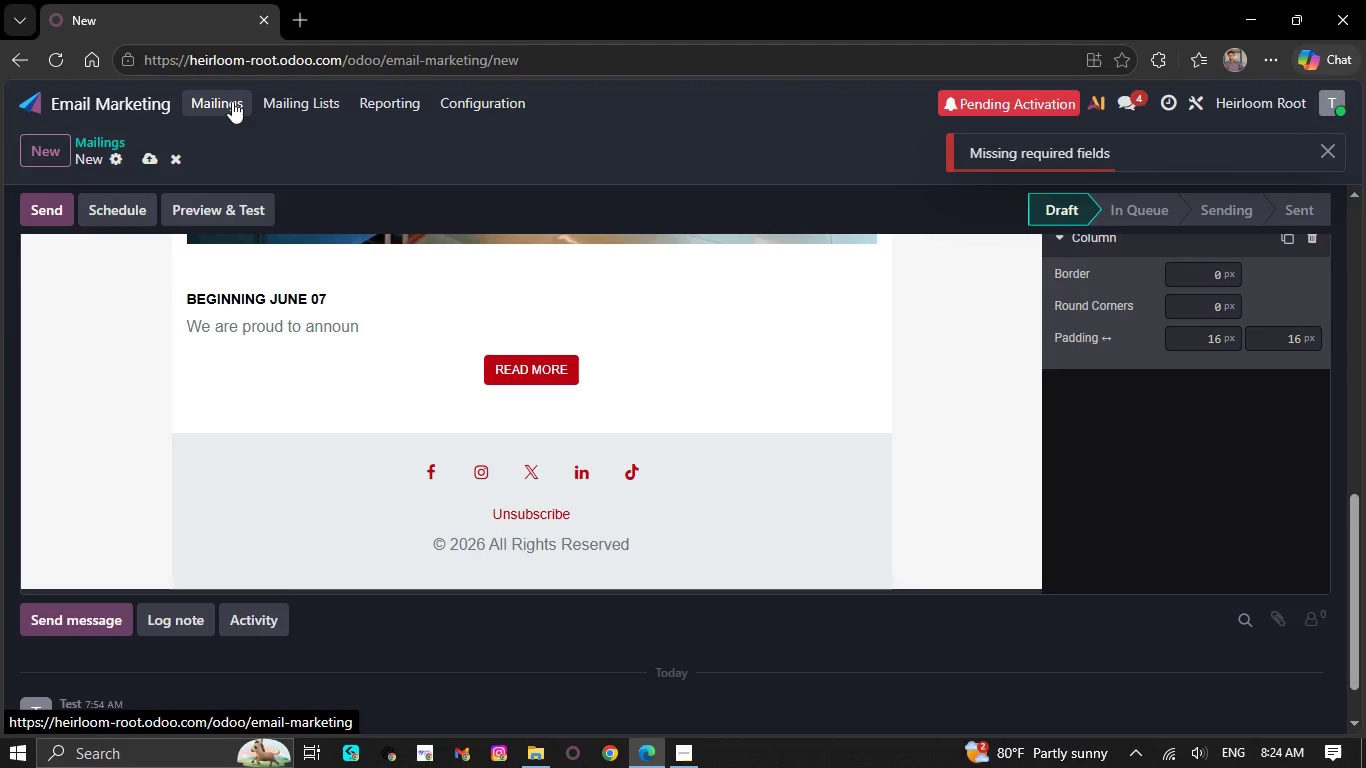 
left_click([678, 330])
 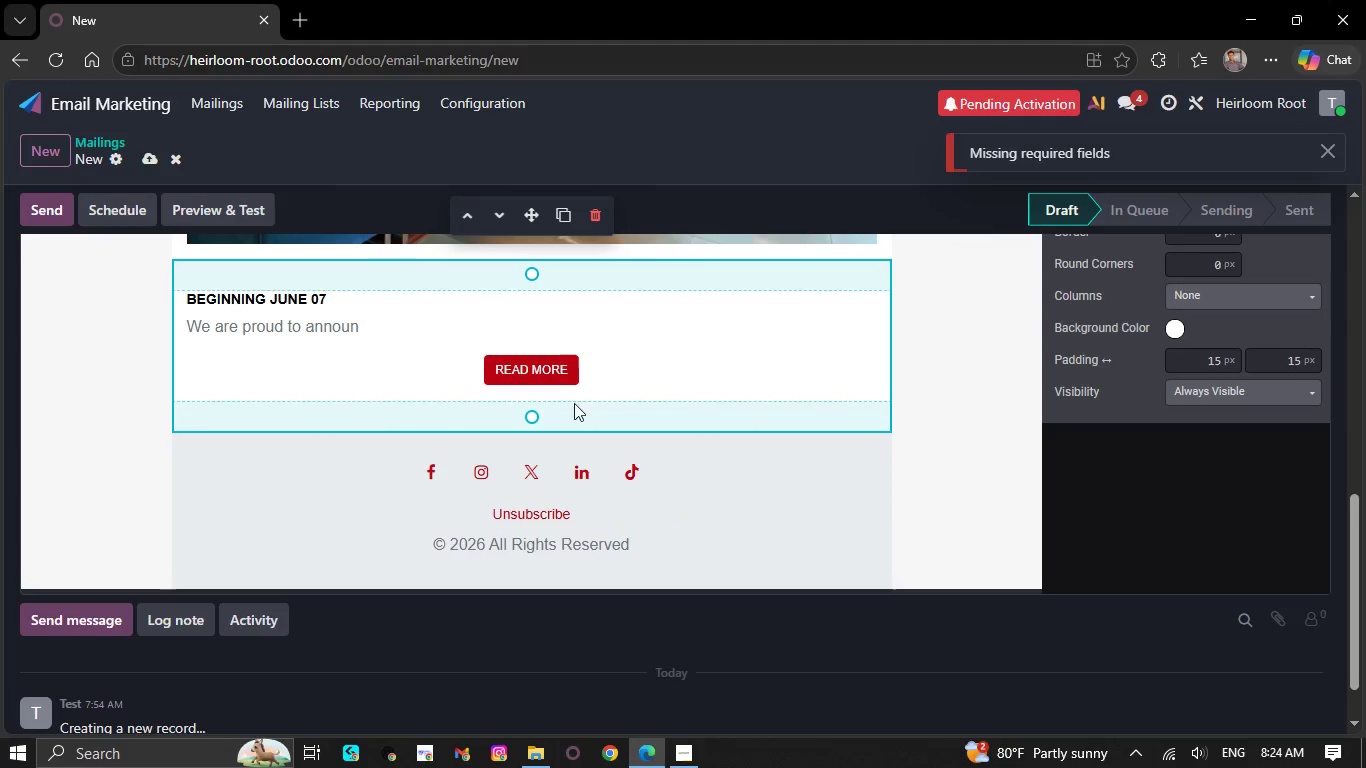 
scroll: coordinate [576, 411], scroll_direction: up, amount: 4.0
 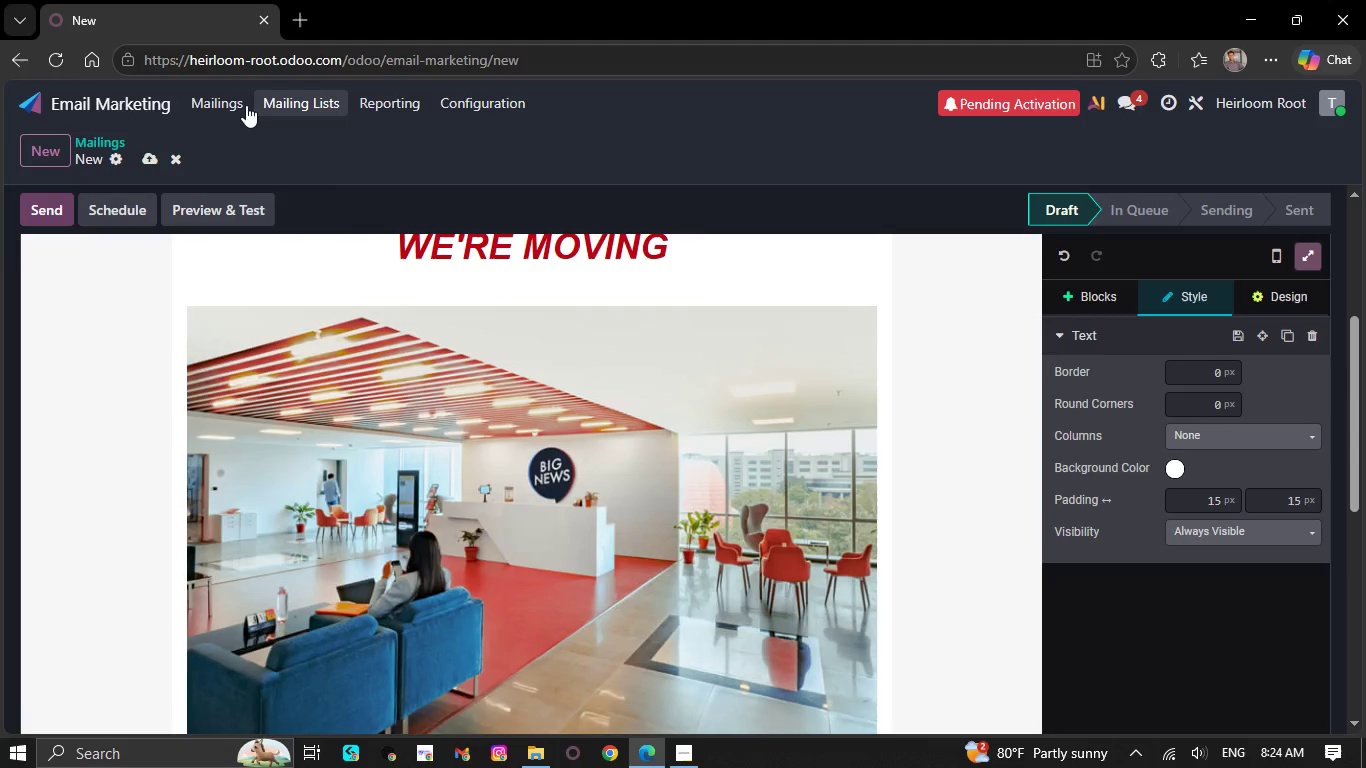 
left_click([218, 105])
 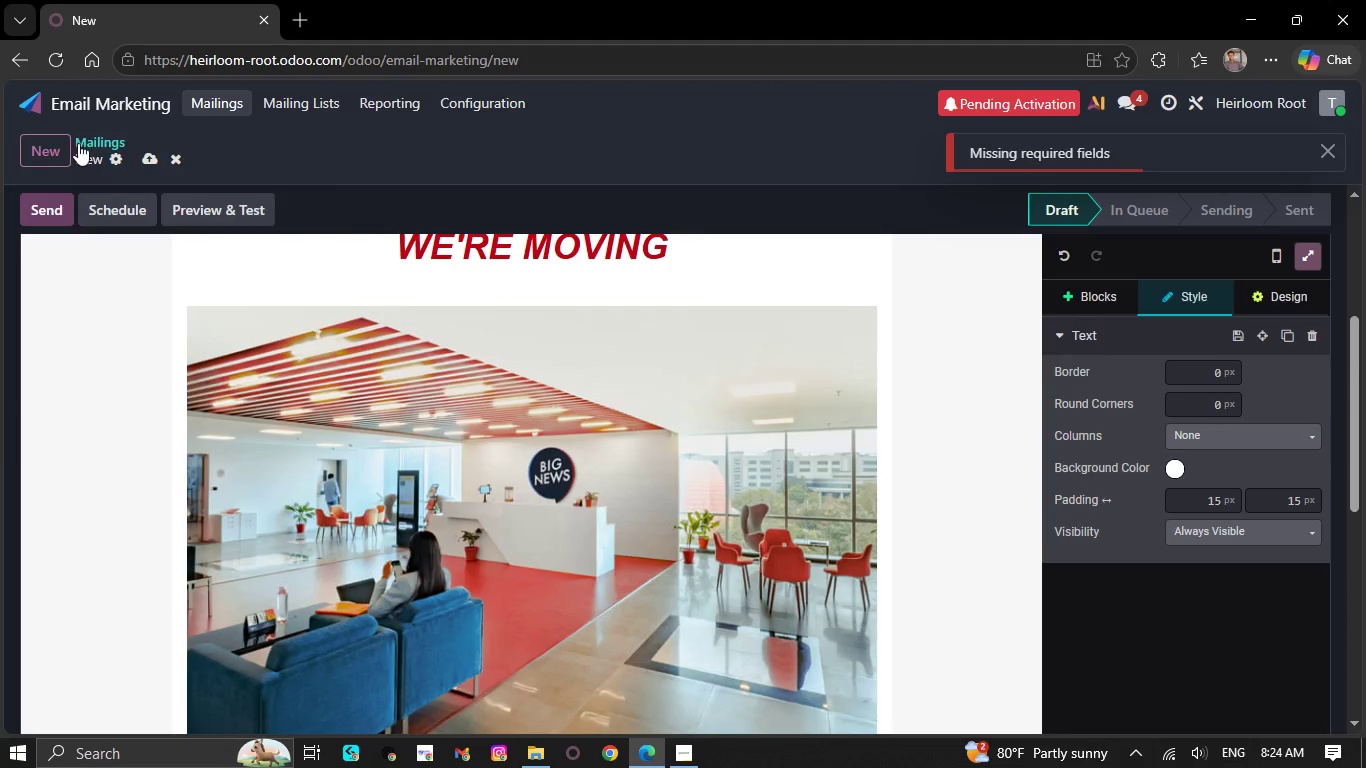 
left_click([148, 151])
 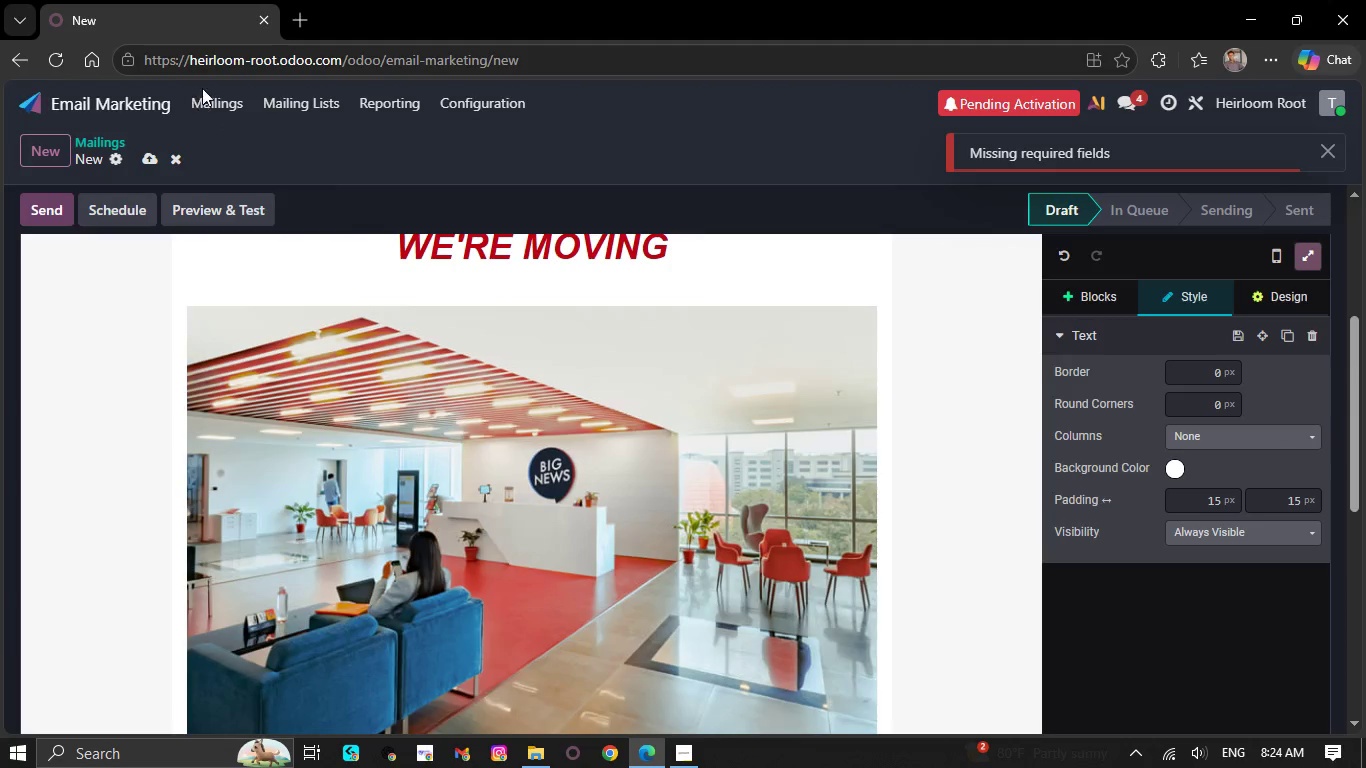 
left_click_drag(start_coordinate=[206, 88], to_coordinate=[207, 99])
 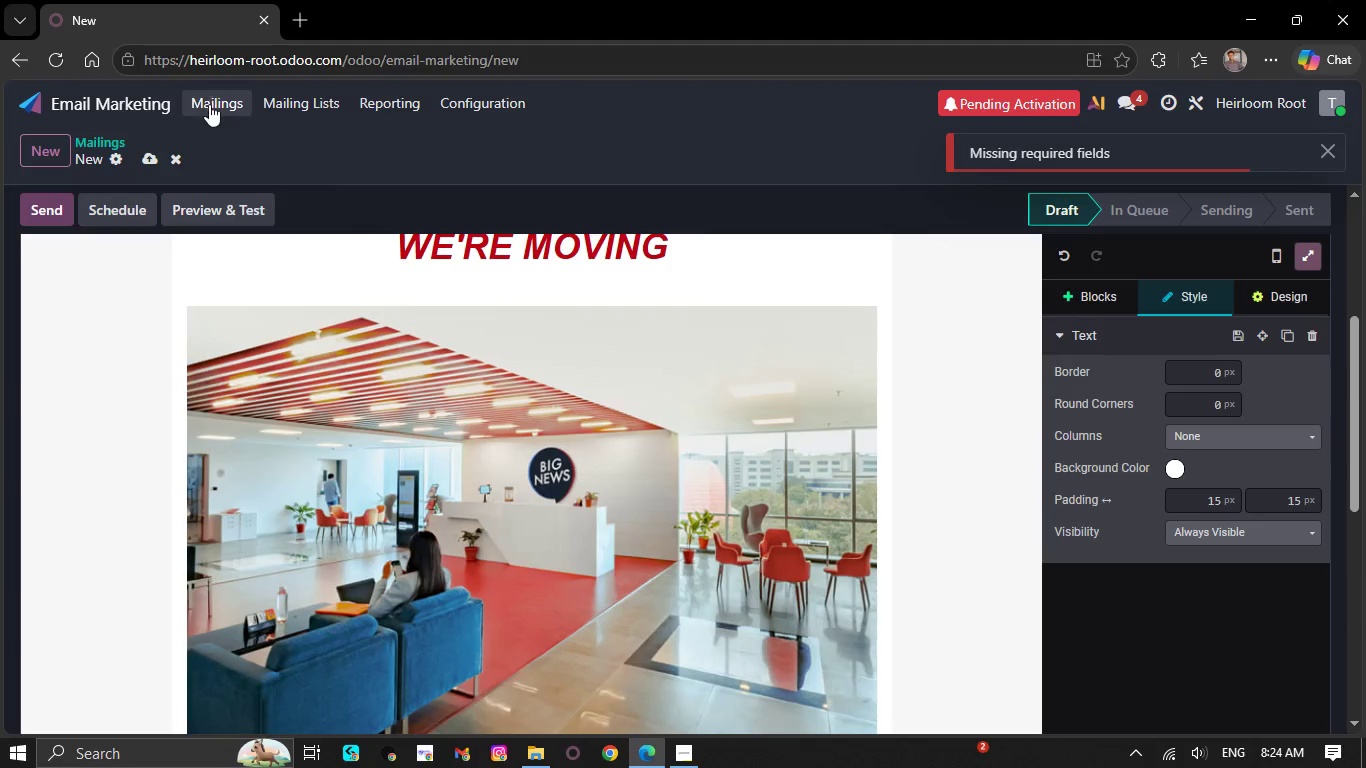 
double_click([209, 104])
 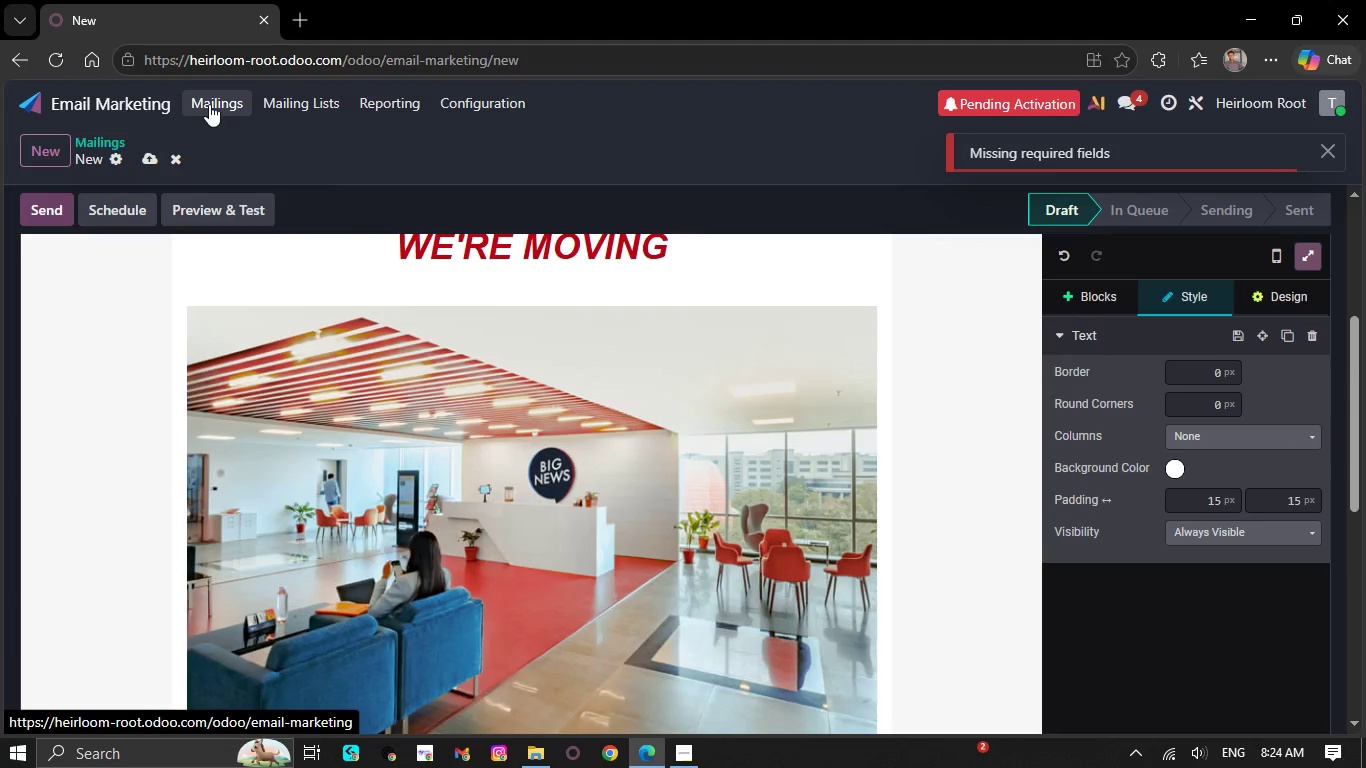 
left_click([209, 104])
 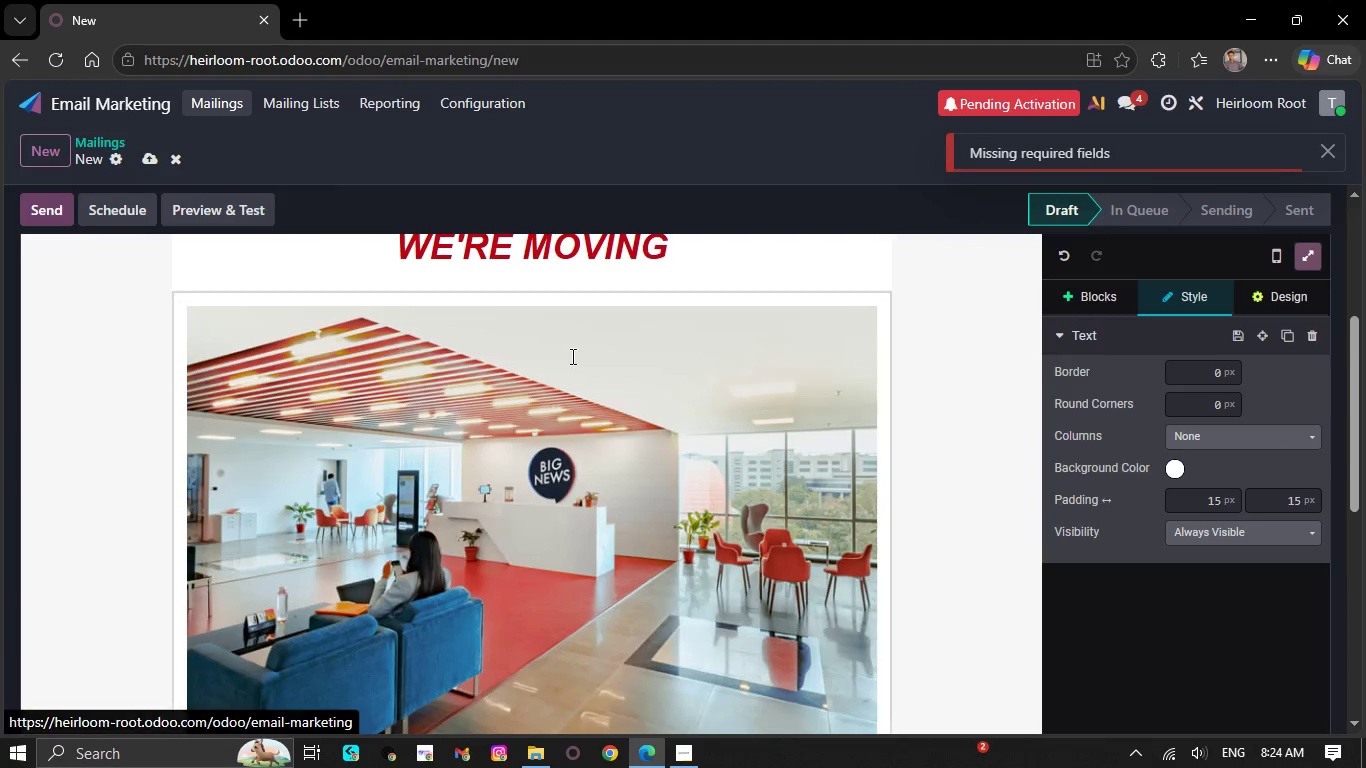 
scroll: coordinate [611, 414], scroll_direction: down, amount: 4.0
 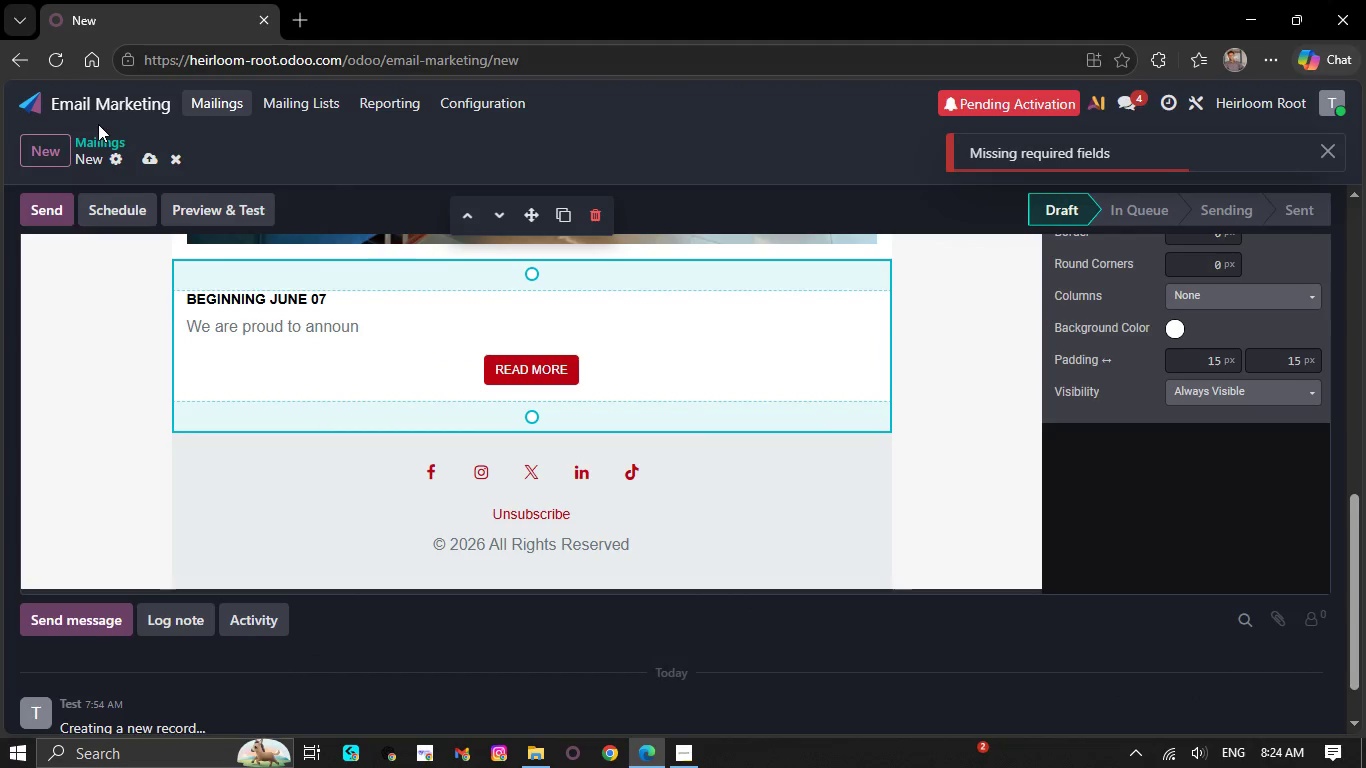 
left_click([98, 104])
 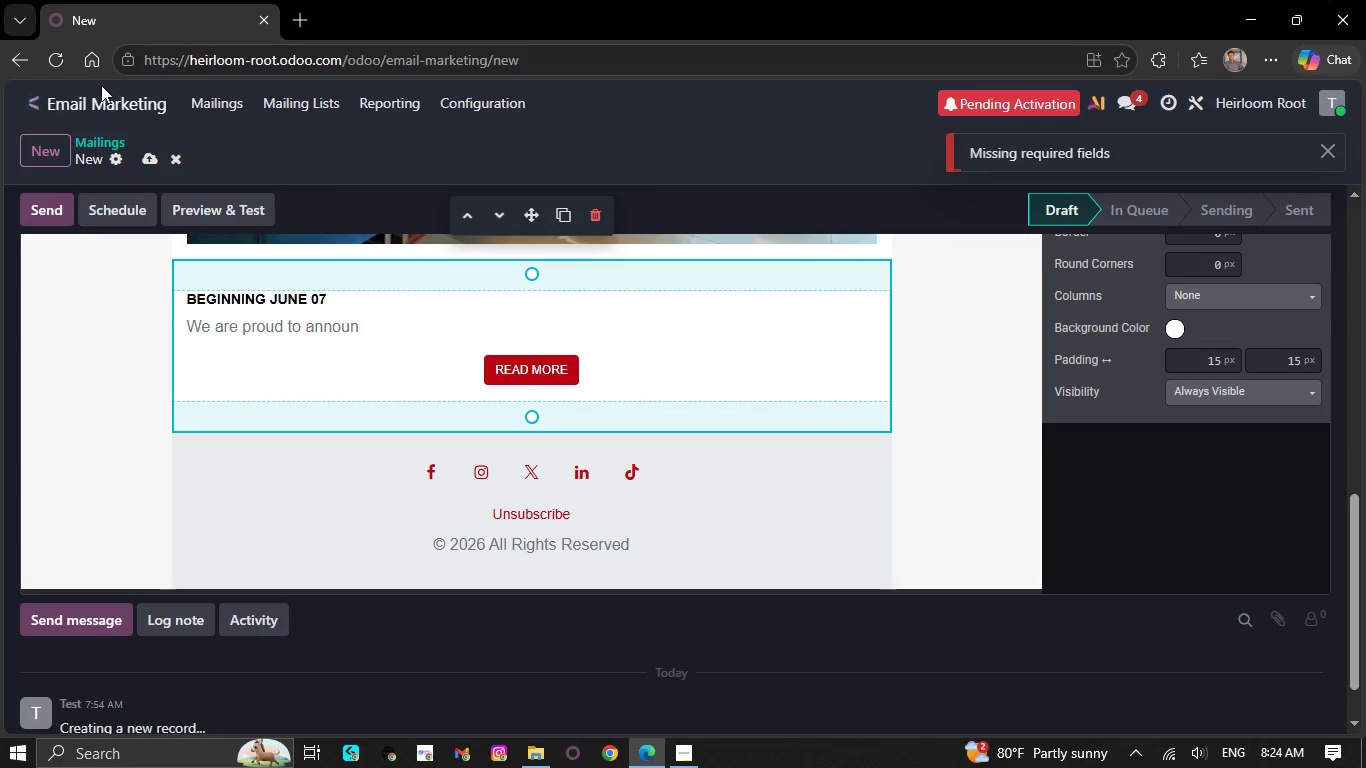 
left_click([55, 62])
 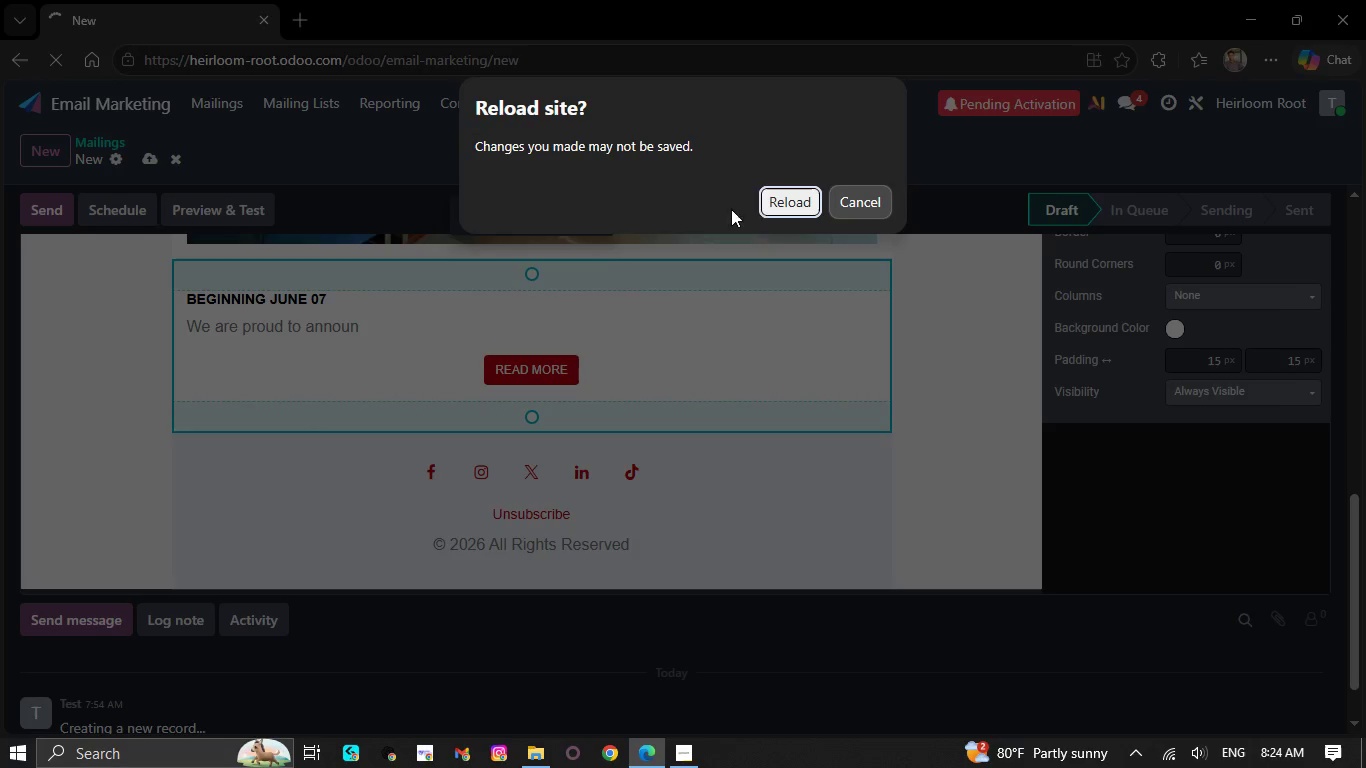 
left_click([783, 206])
 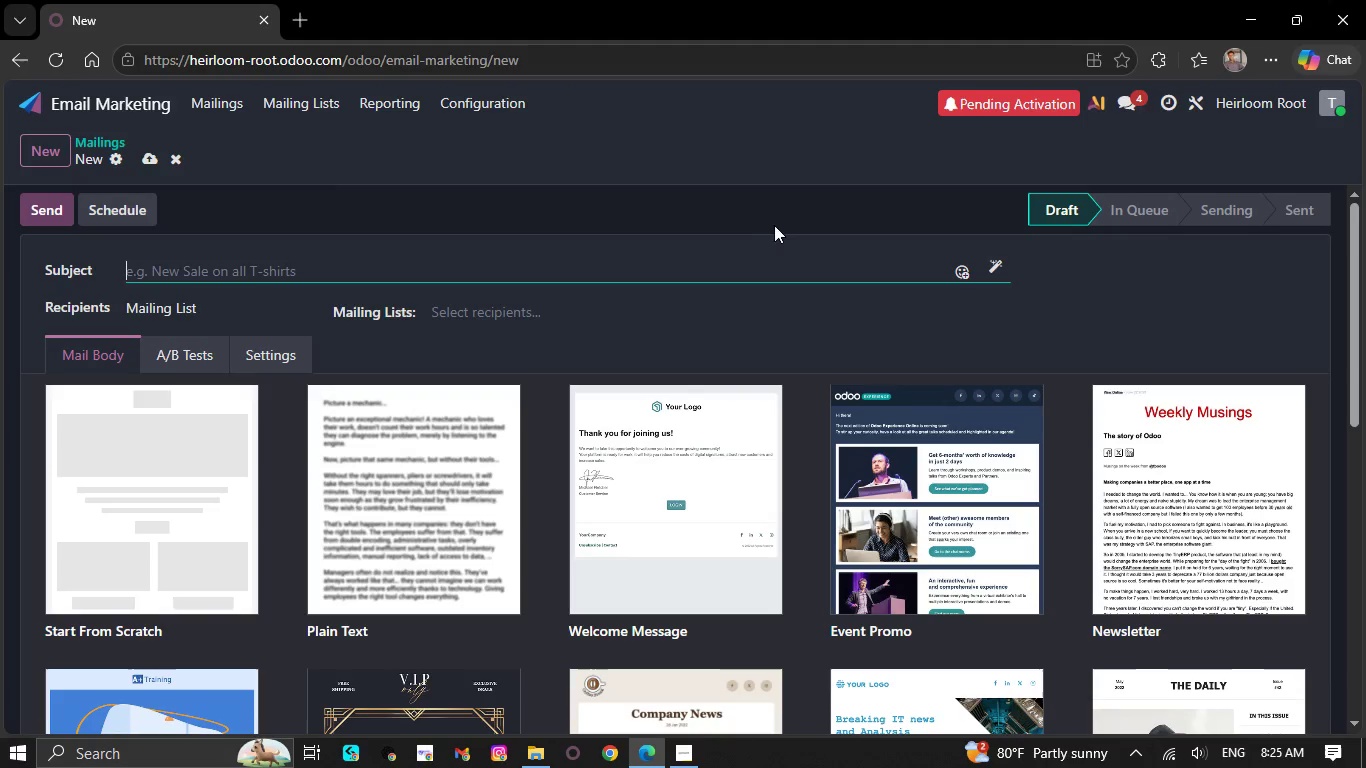 
wait(7.95)
 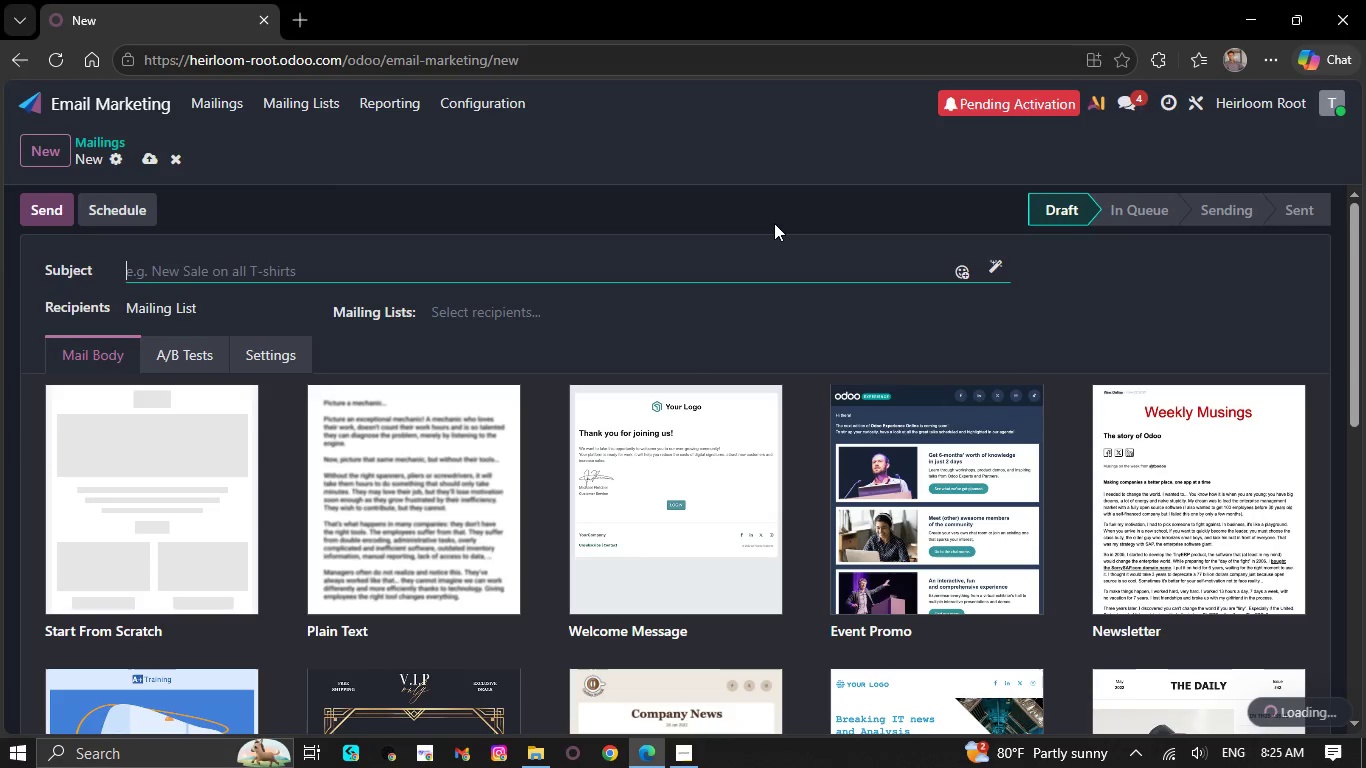 
left_click([202, 93])
 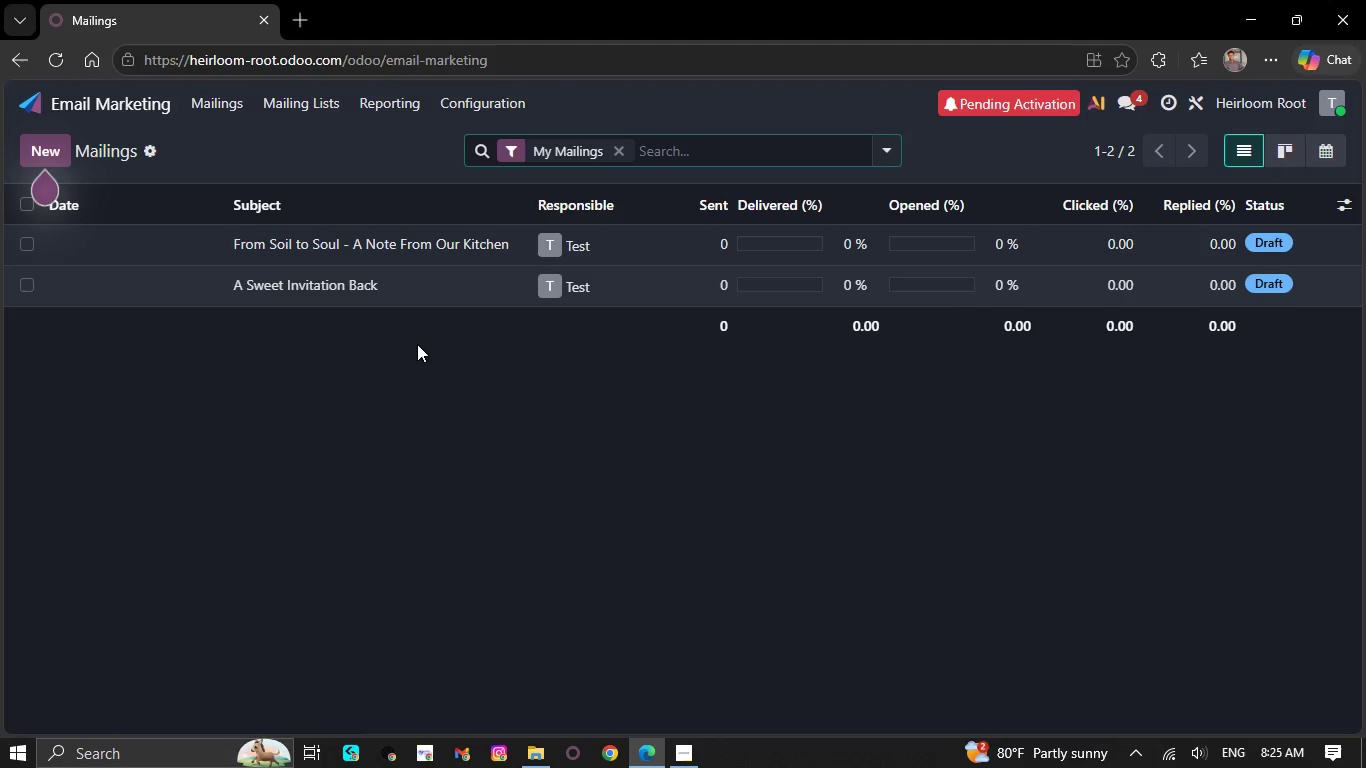 
left_click([389, 254])
 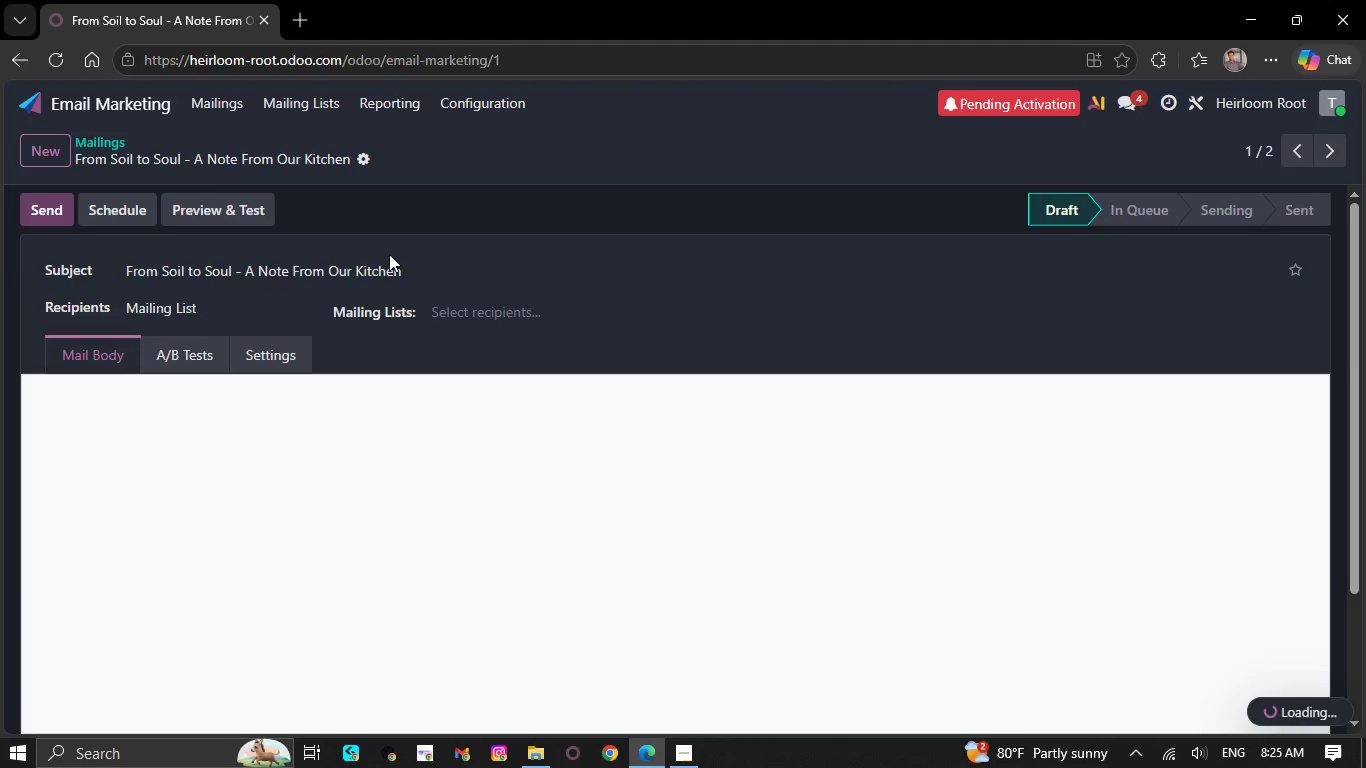 
scroll: coordinate [406, 395], scroll_direction: down, amount: 5.0
 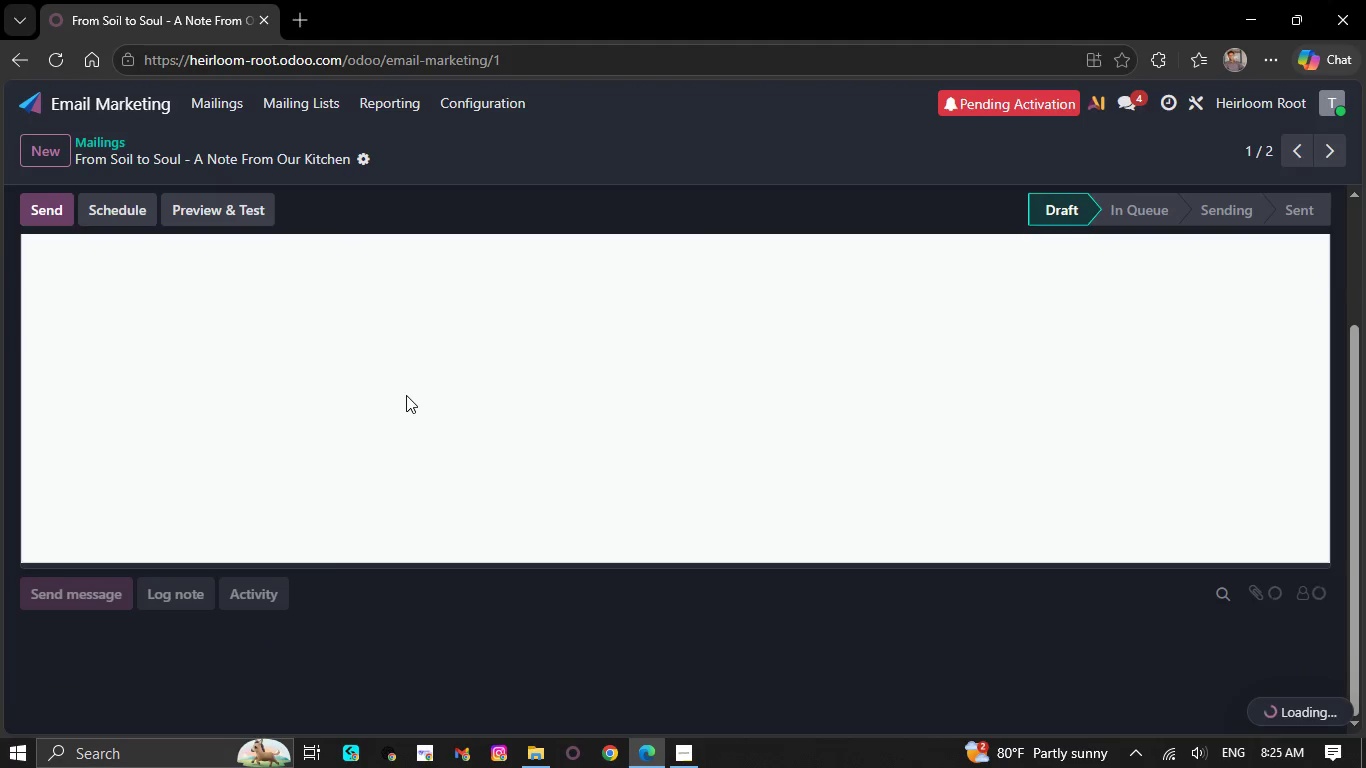 
scroll: coordinate [406, 395], scroll_direction: up, amount: 3.0
 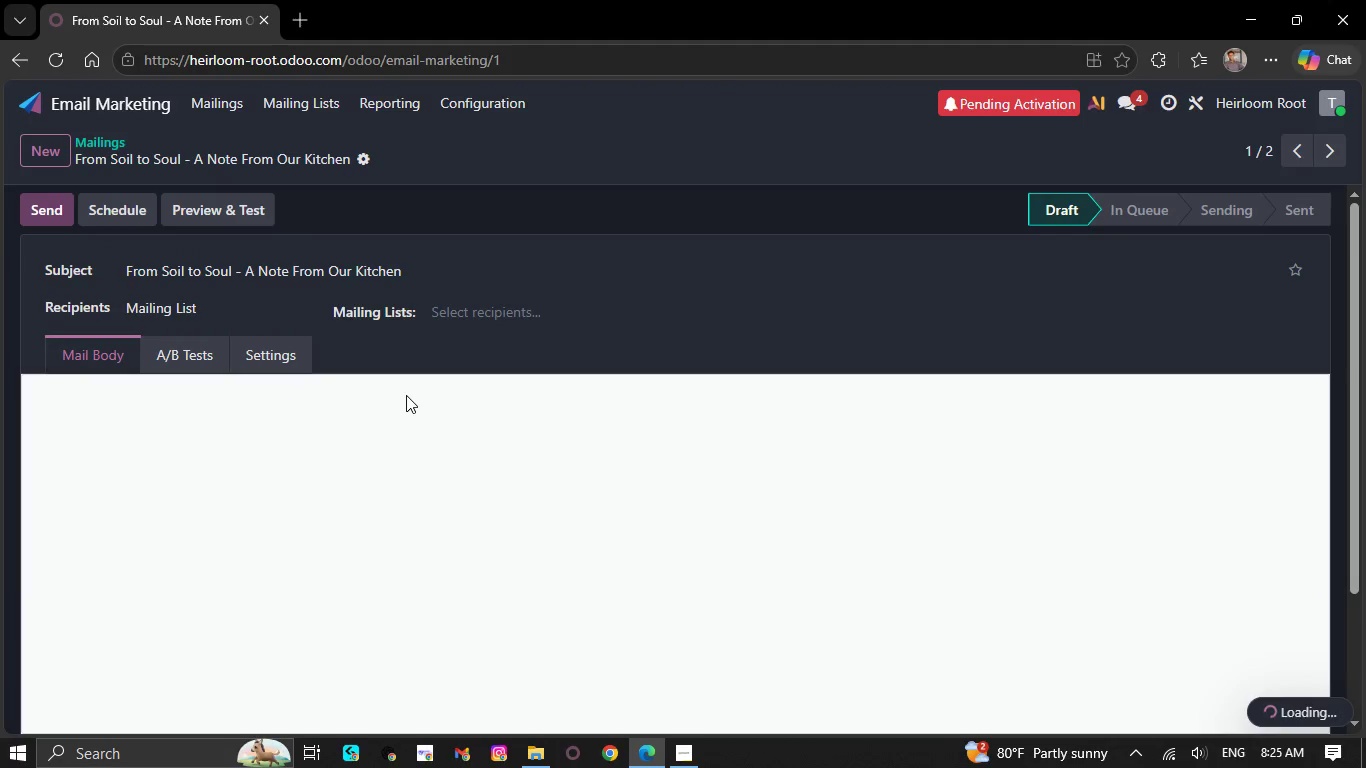 
scroll: coordinate [406, 397], scroll_direction: down, amount: 7.0
 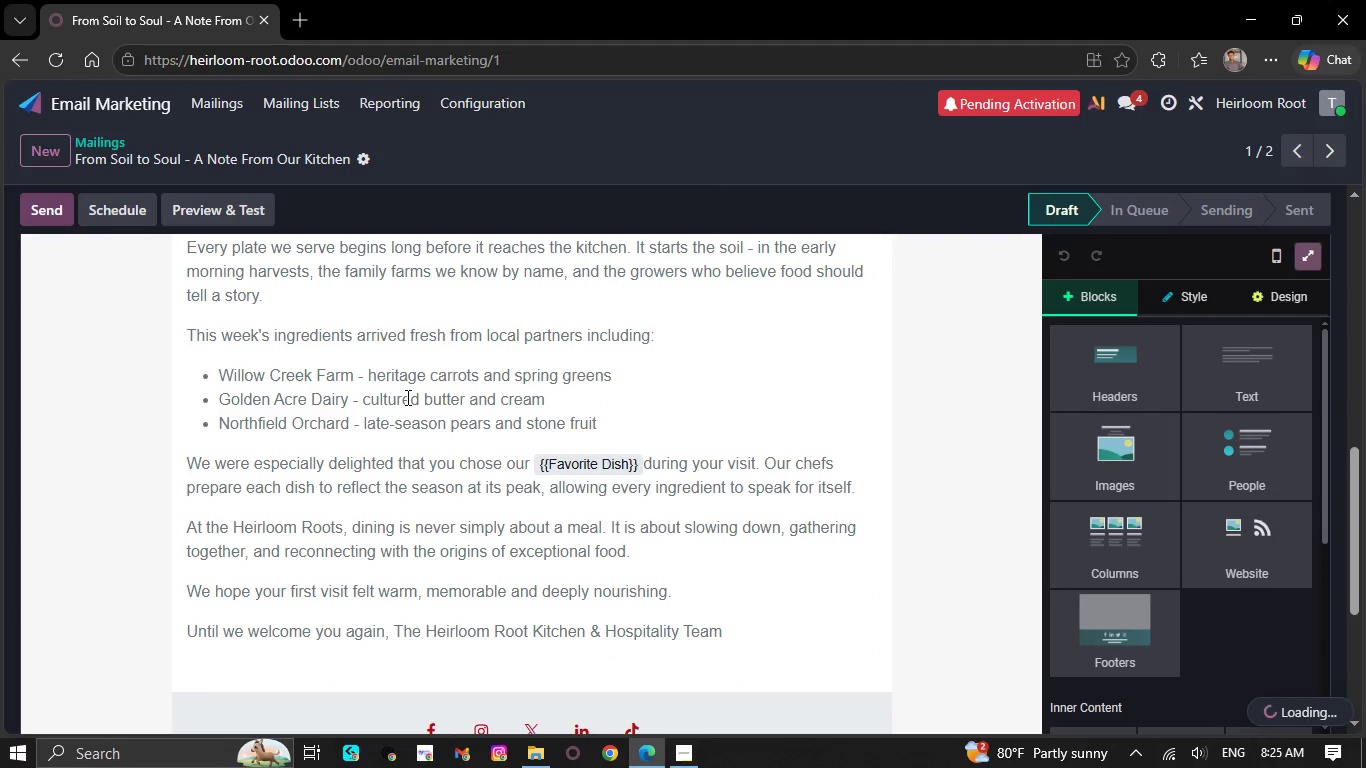 
scroll: coordinate [406, 397], scroll_direction: up, amount: 5.0
 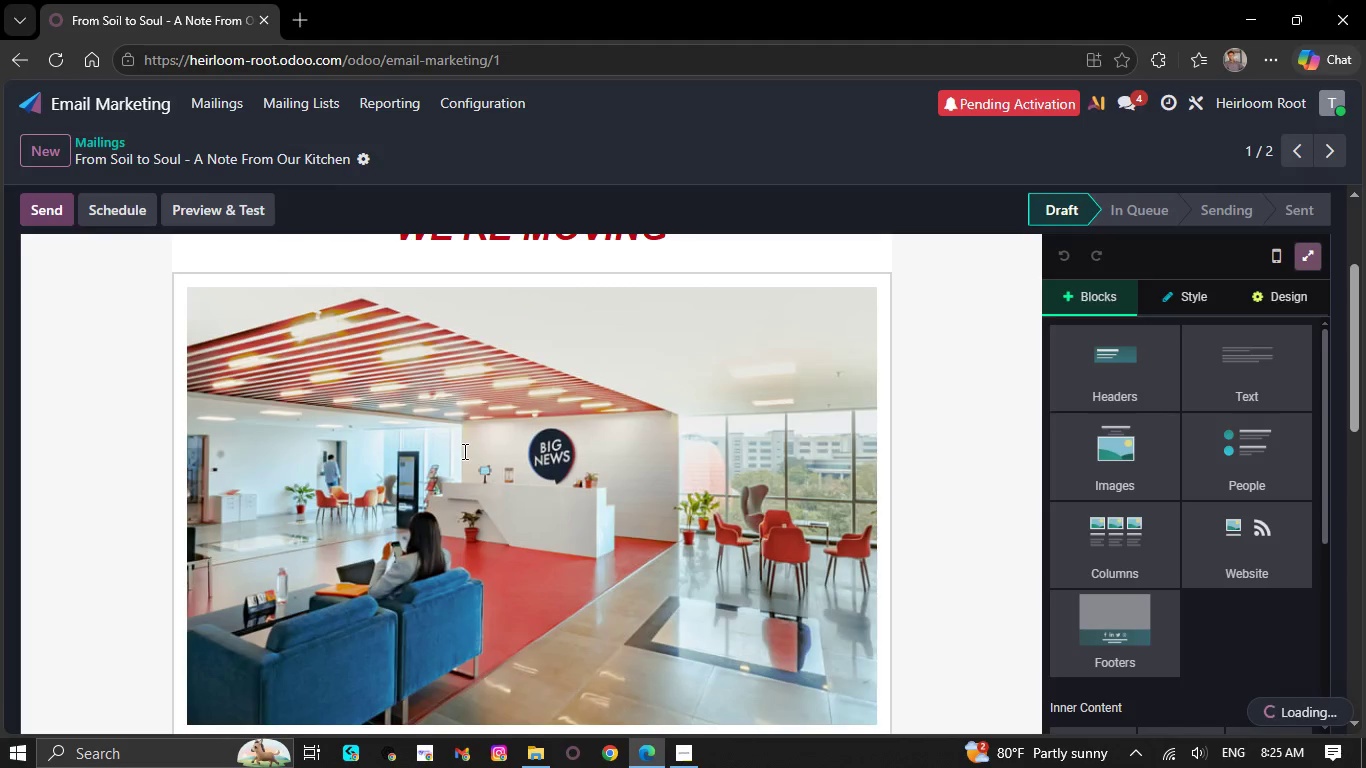 
double_click([463, 451])
 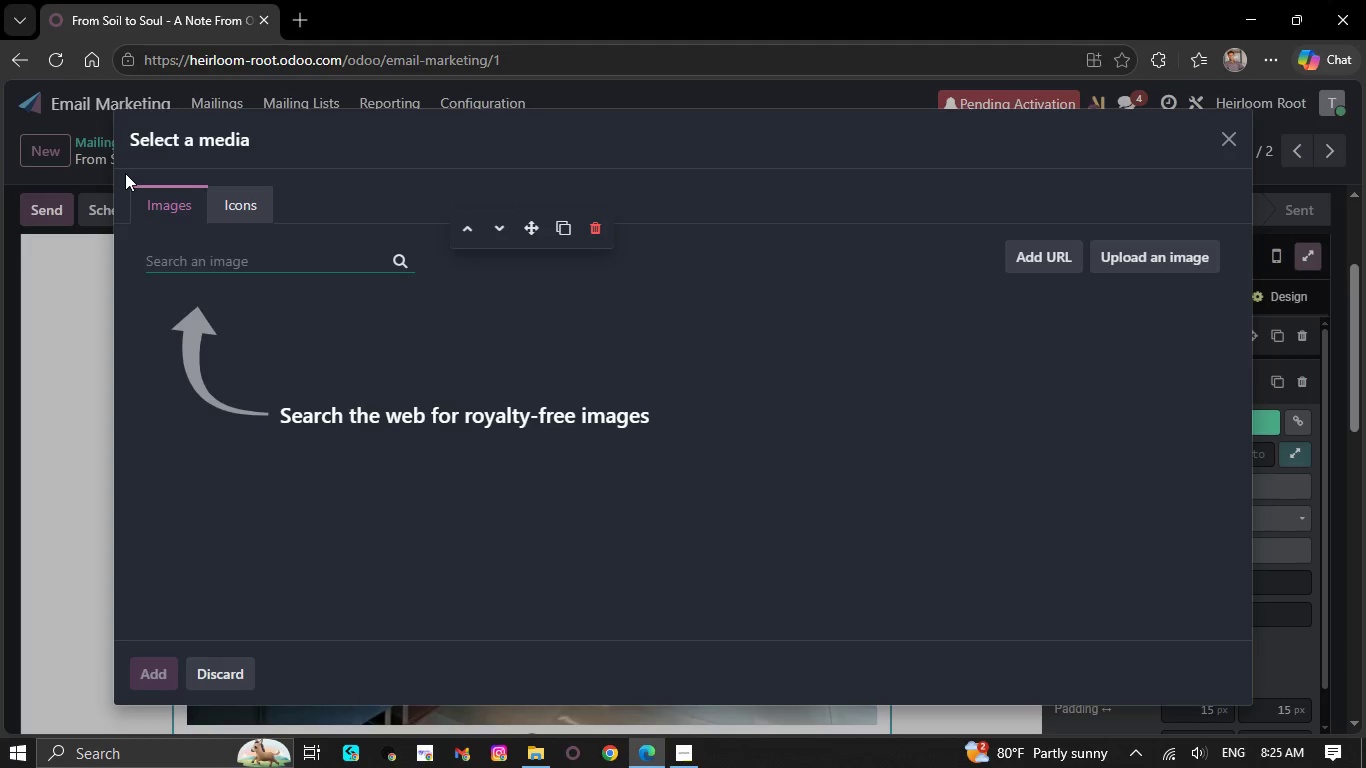 
wait(15.84)
 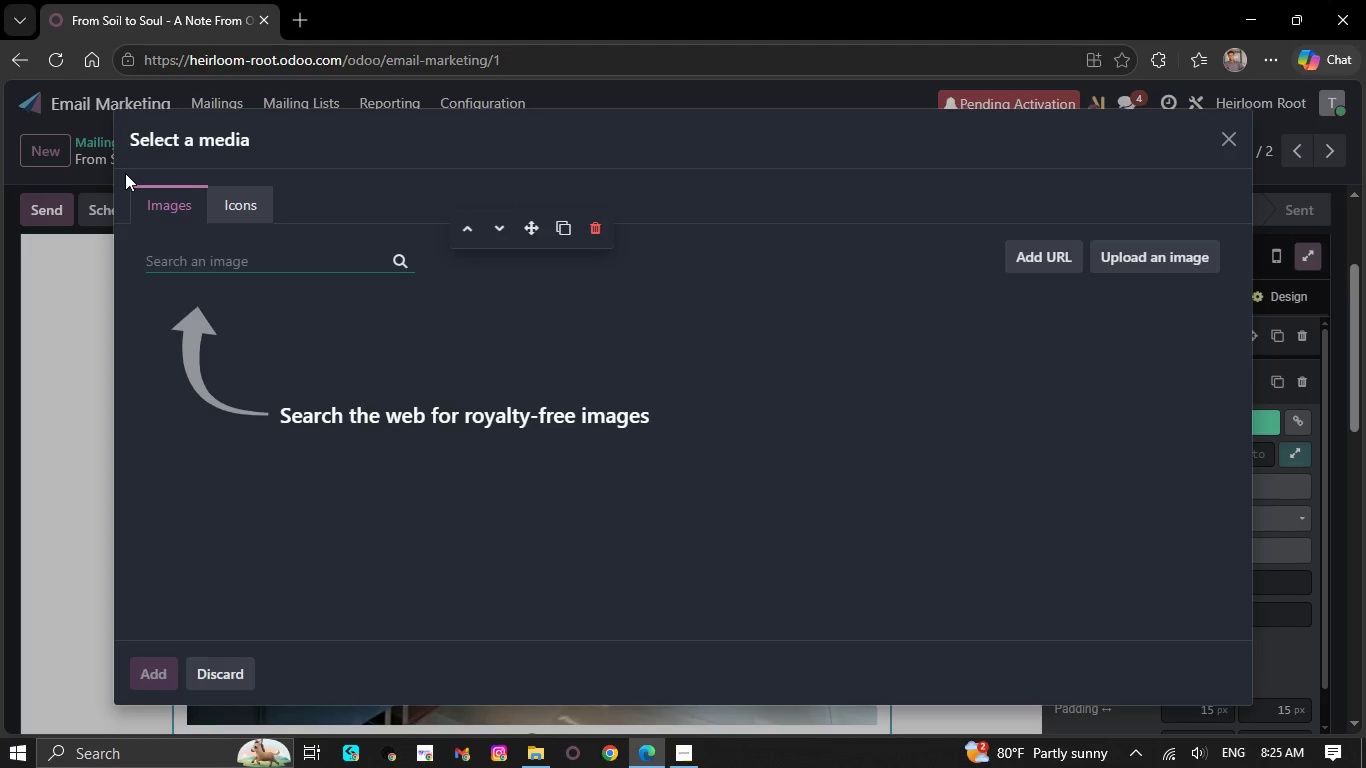 
left_click([1232, 146])
 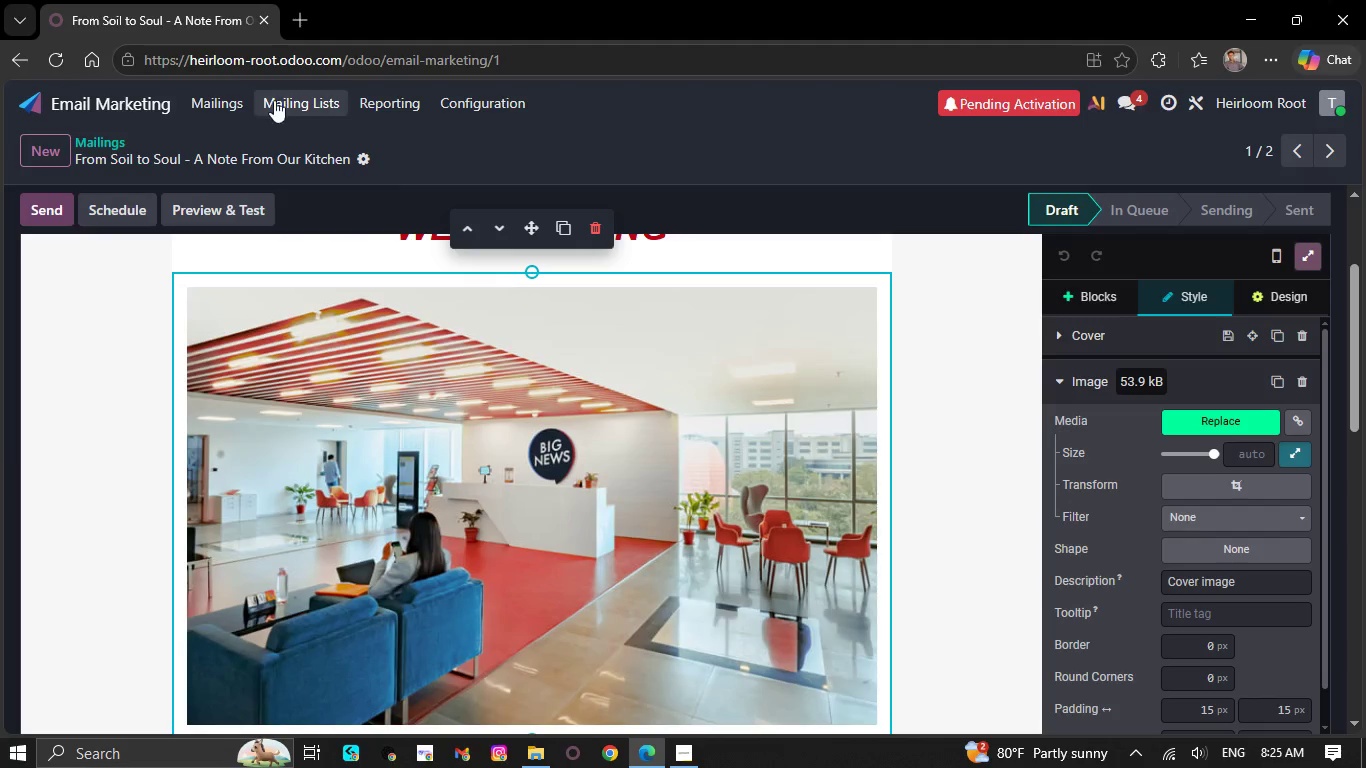 
left_click([302, 89])
 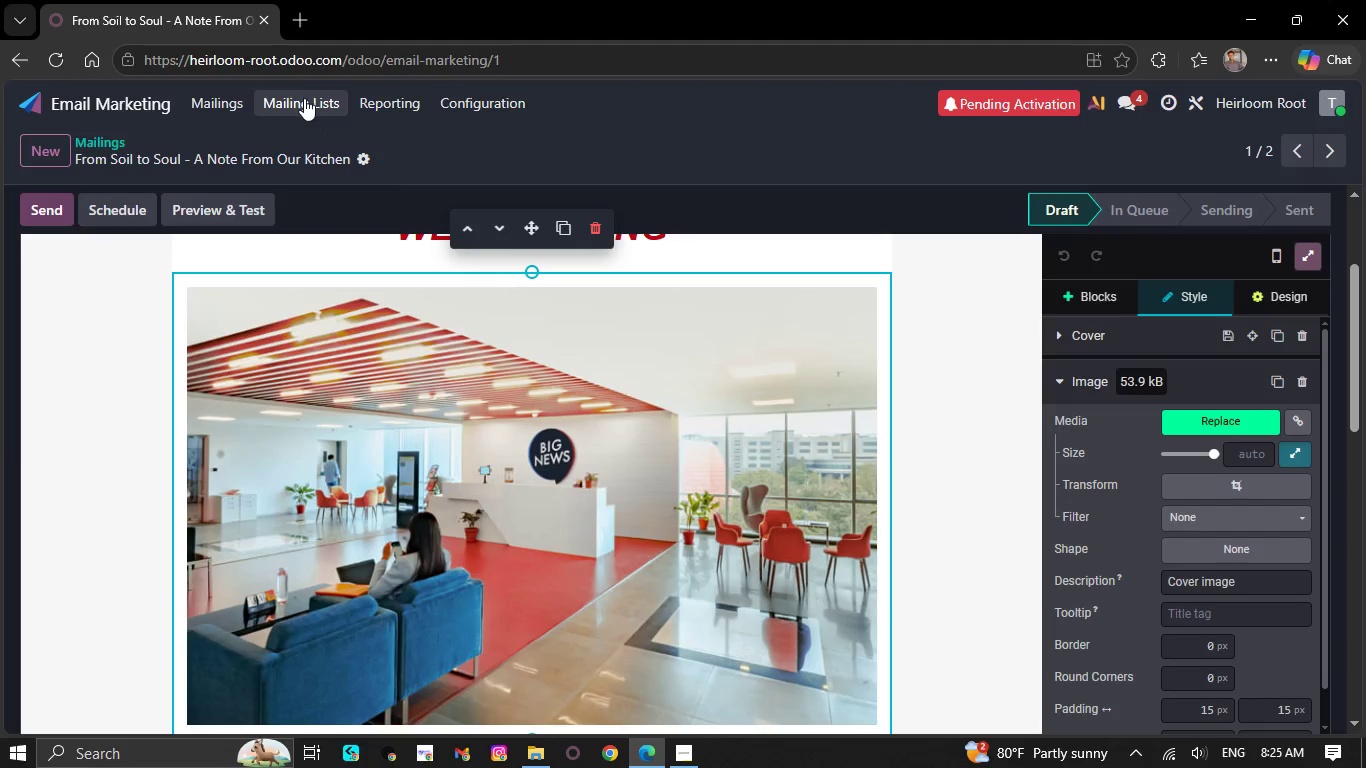 
left_click([304, 98])
 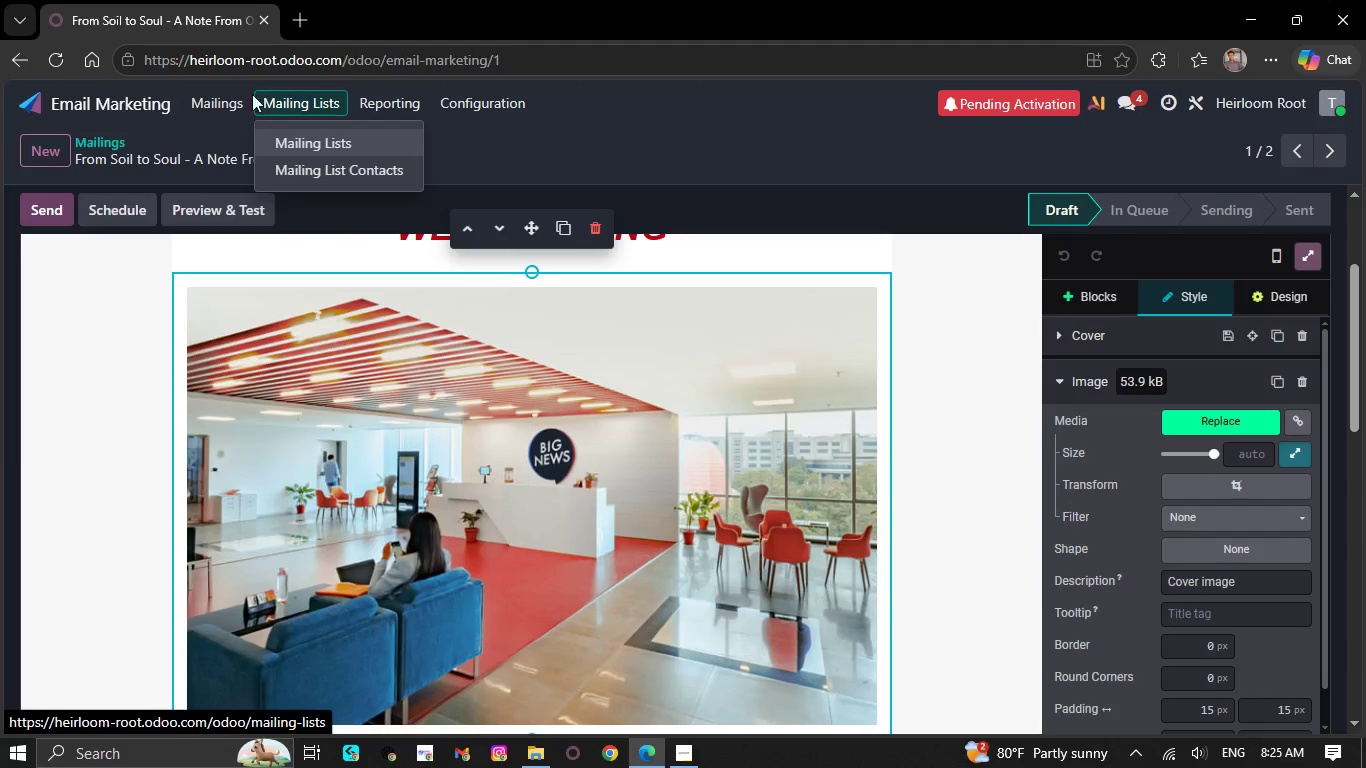 
left_click([231, 94])
 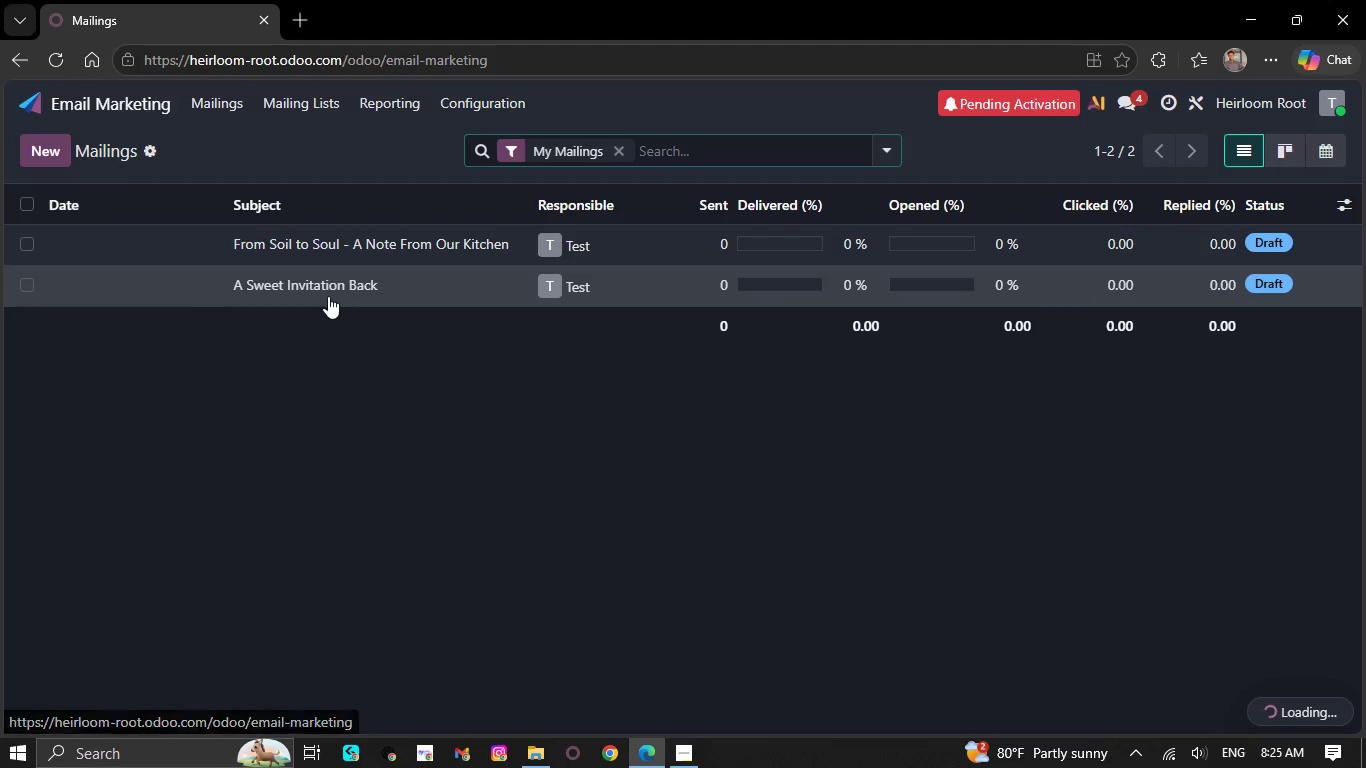 
left_click([328, 282])
 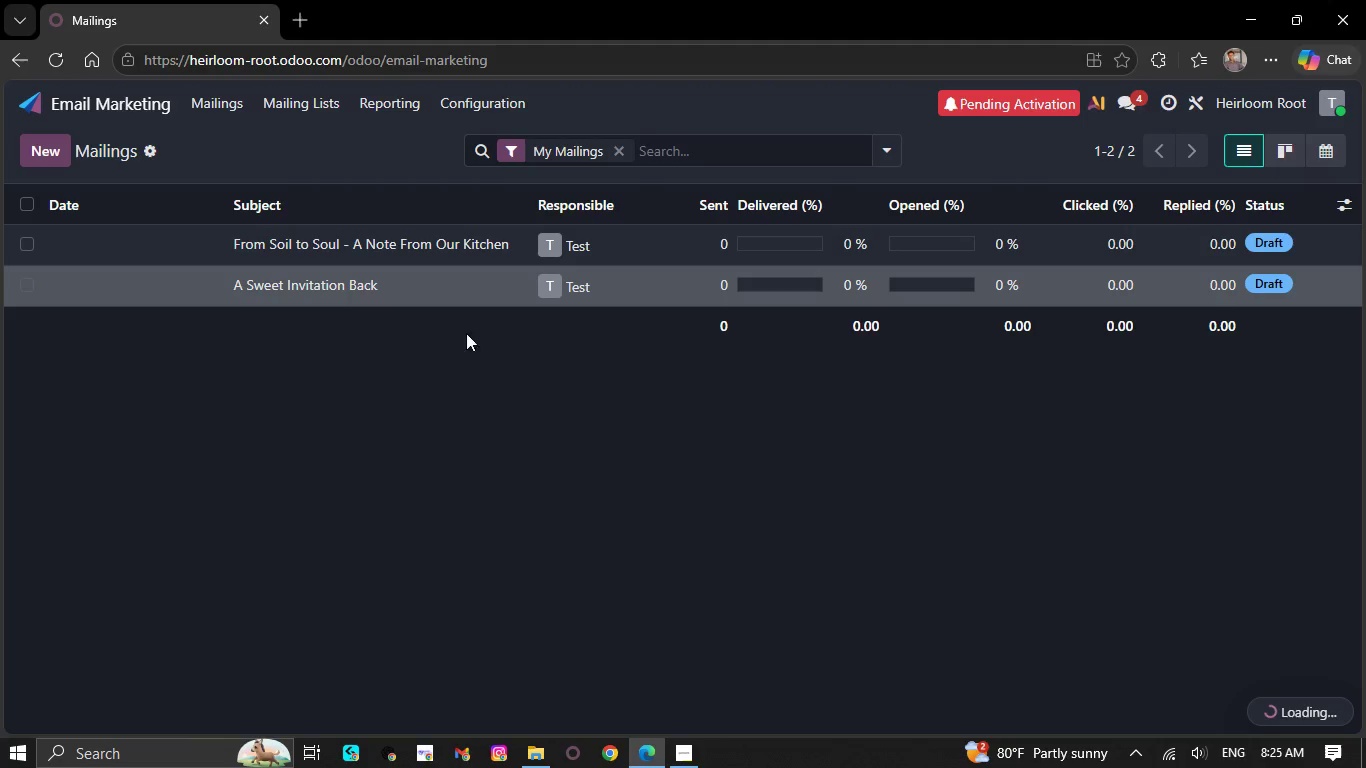 
left_click([541, 423])
 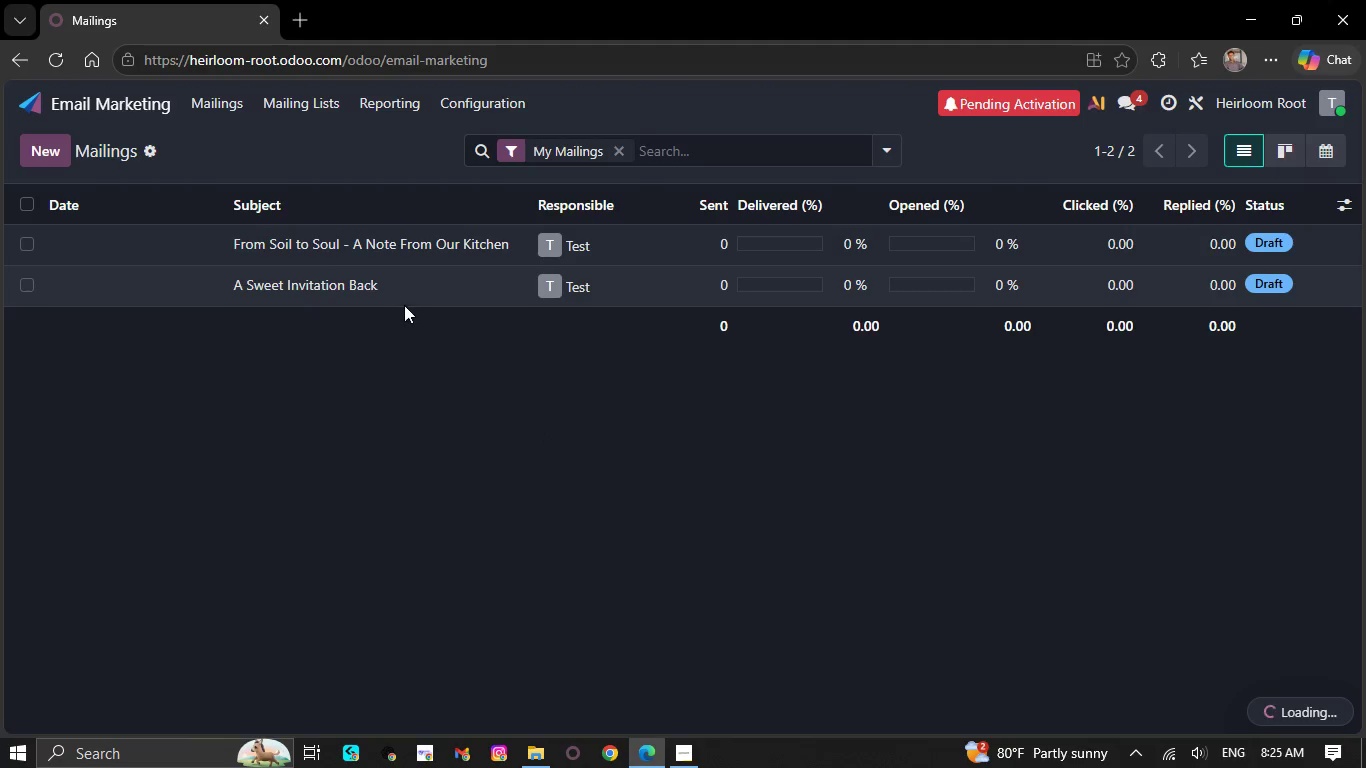 
left_click([403, 296])
 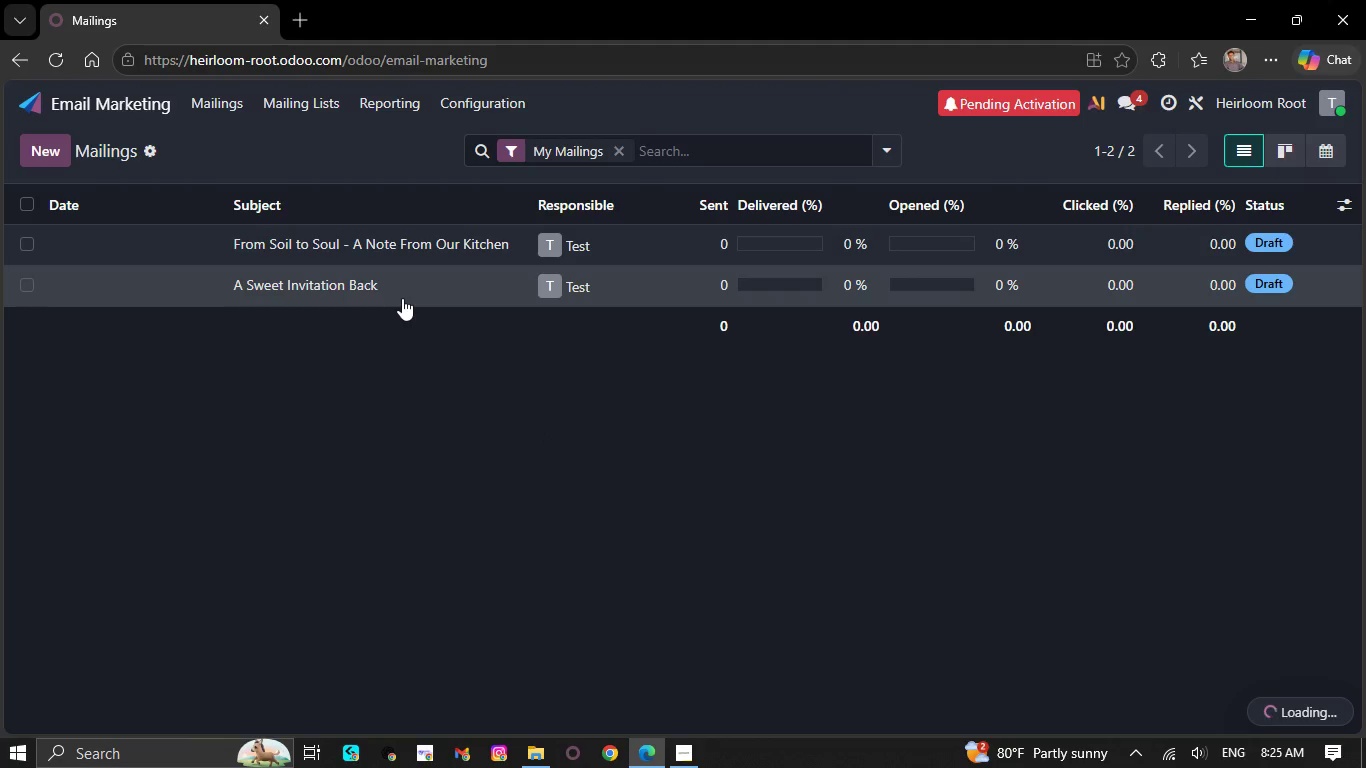 
wait(6.5)
 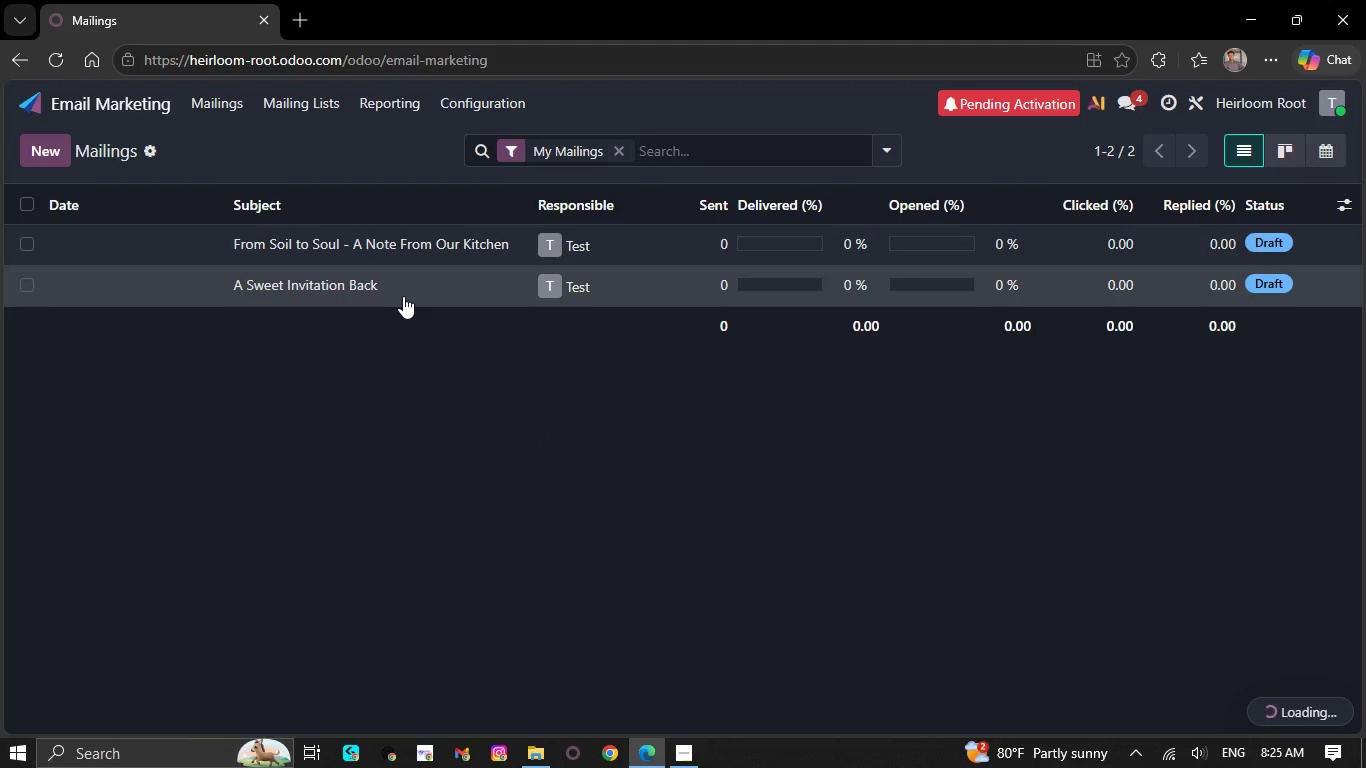 
left_click([670, 750])